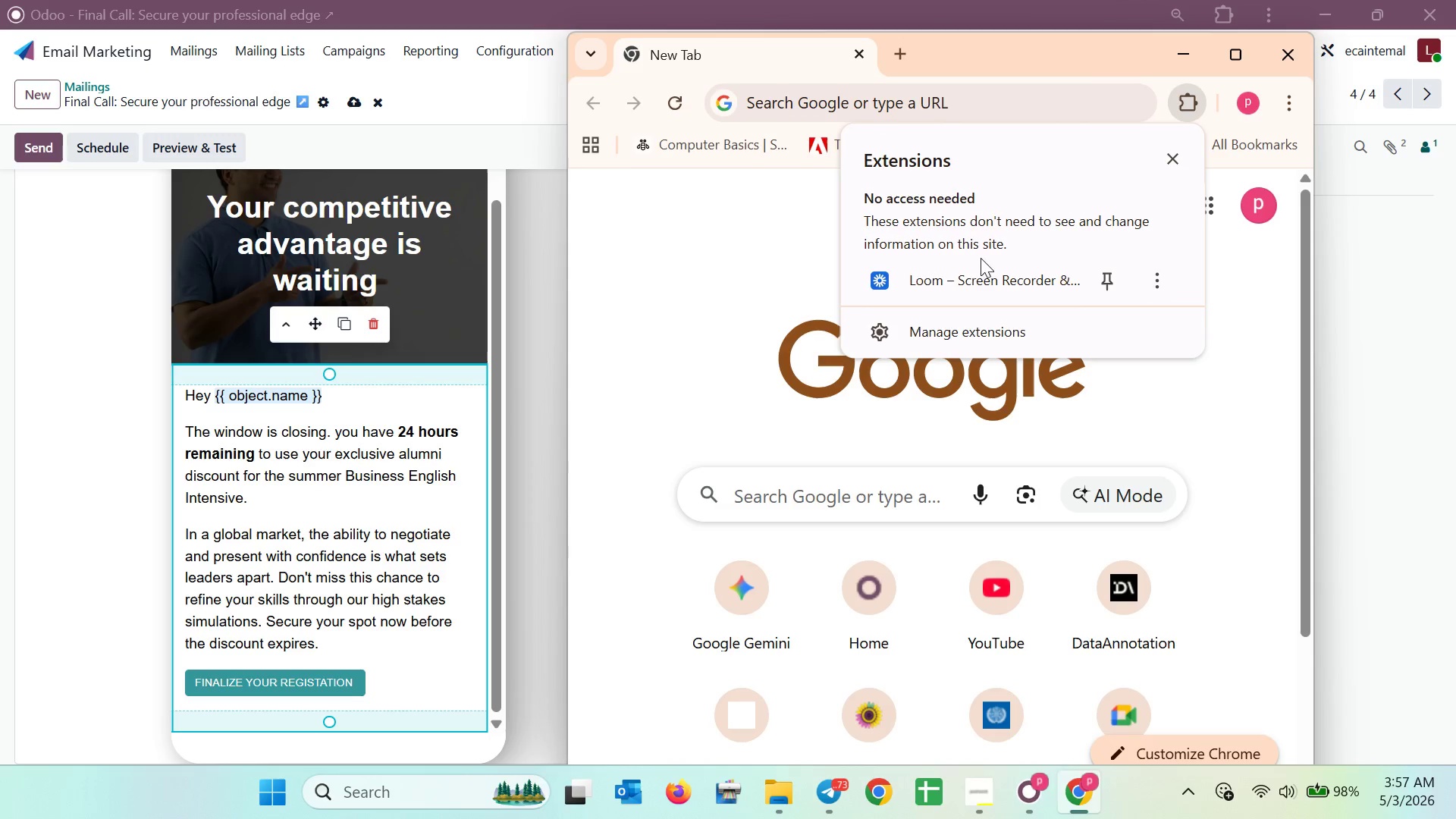 
left_click([965, 289])
 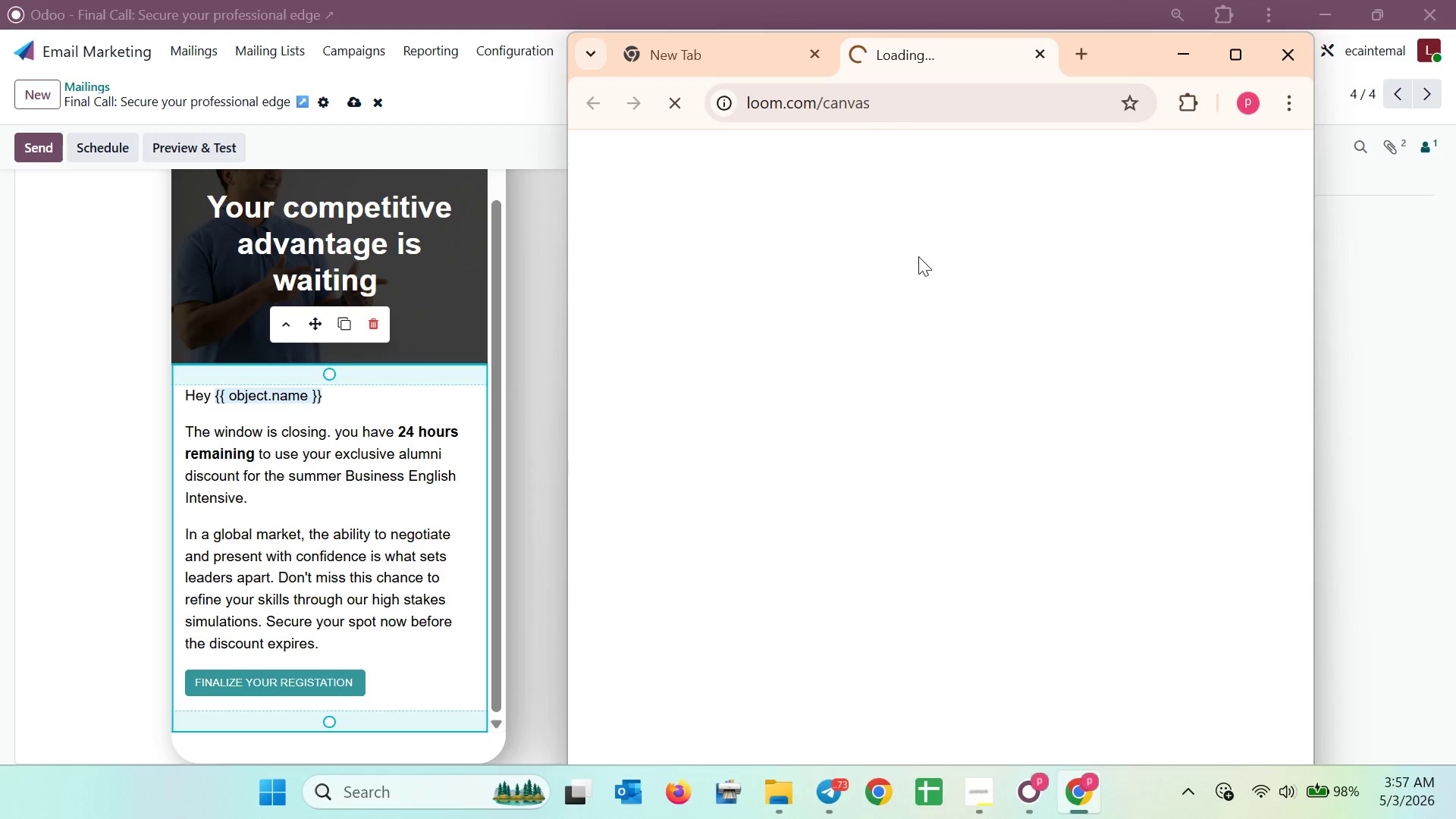 
left_click([830, 59])
 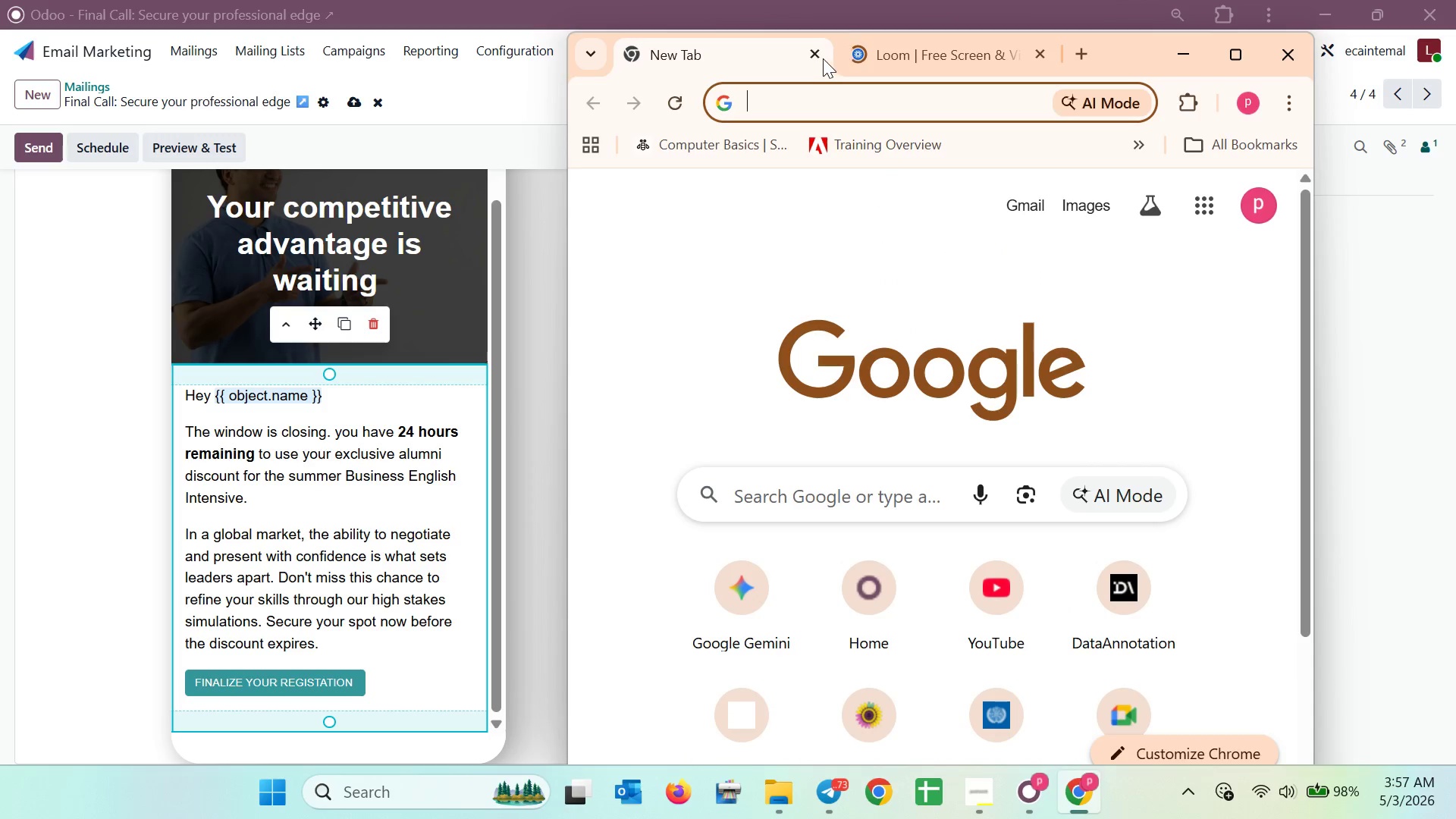 
left_click([823, 58])
 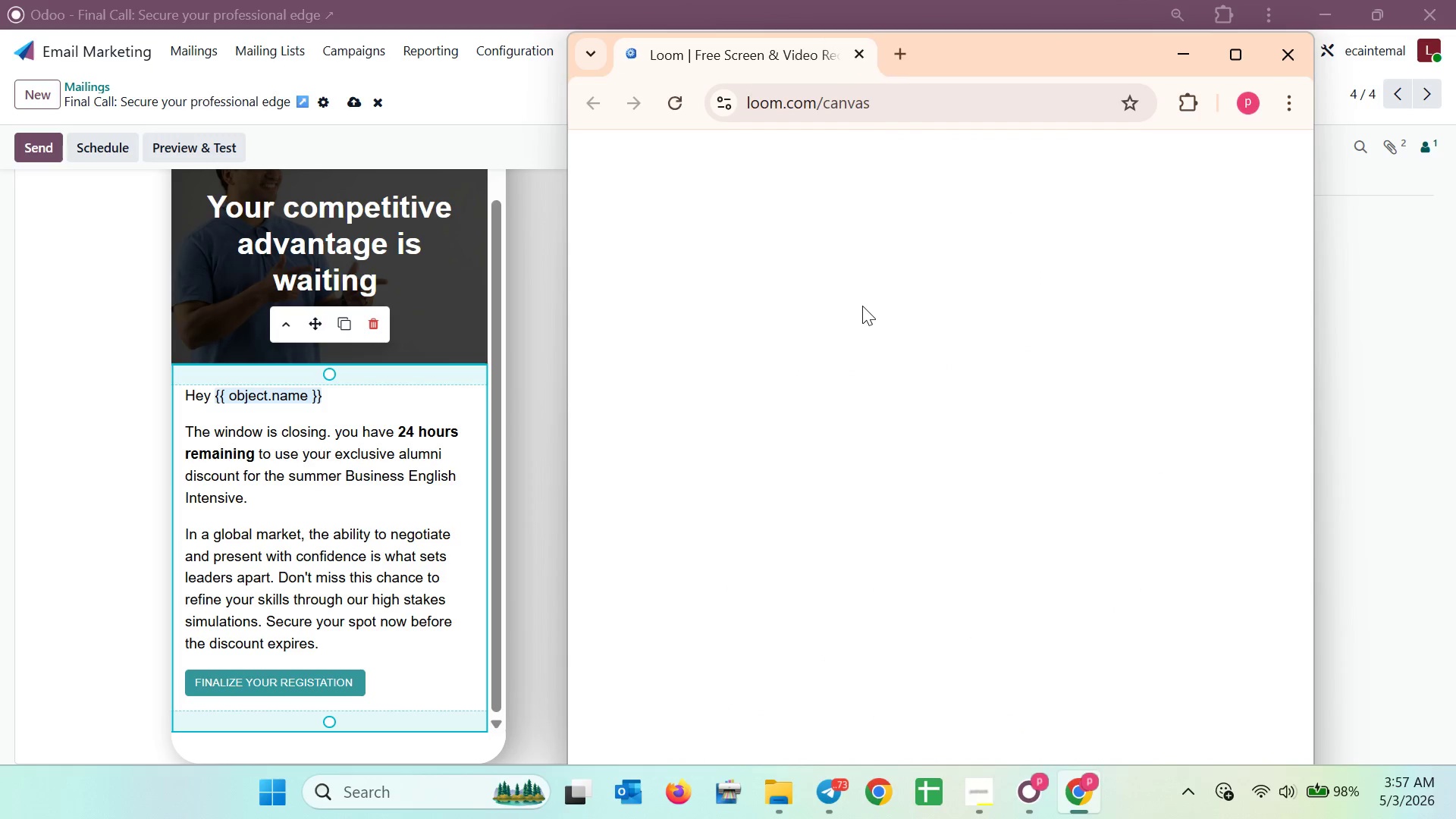 
scroll: coordinate [918, 279], scroll_direction: down, amount: 1.0
 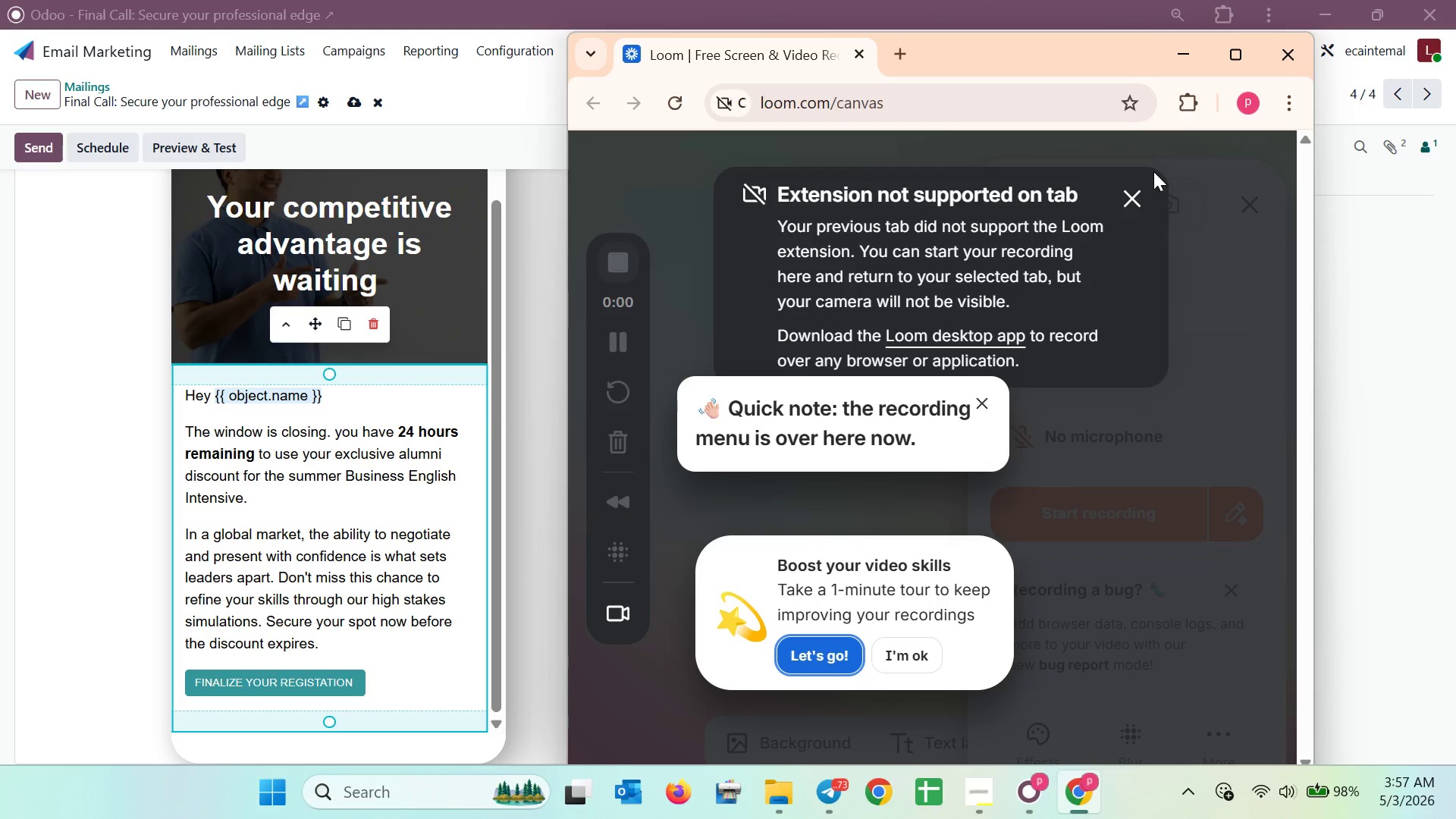 
left_click([1128, 193])
 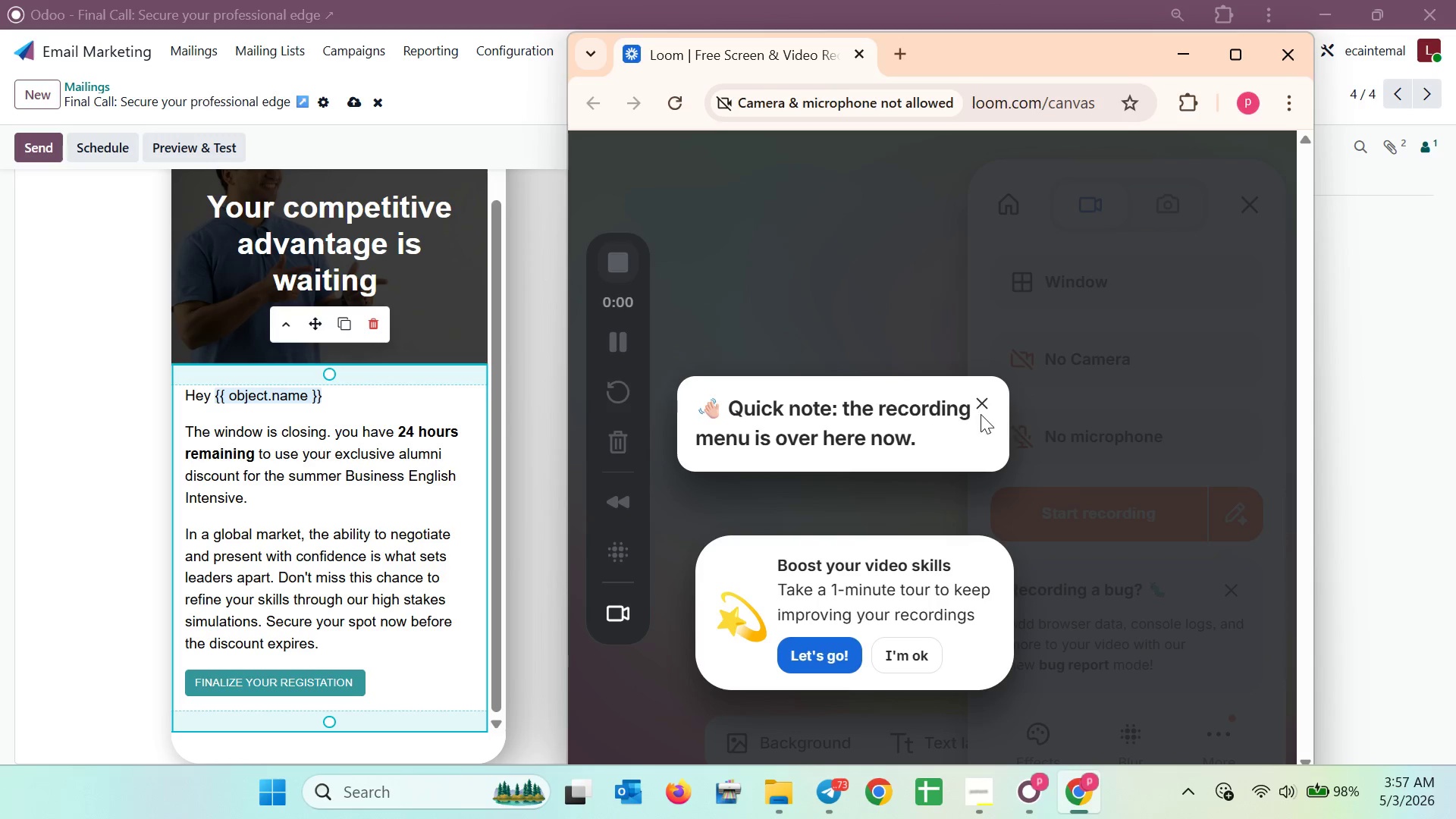 
left_click([977, 393])
 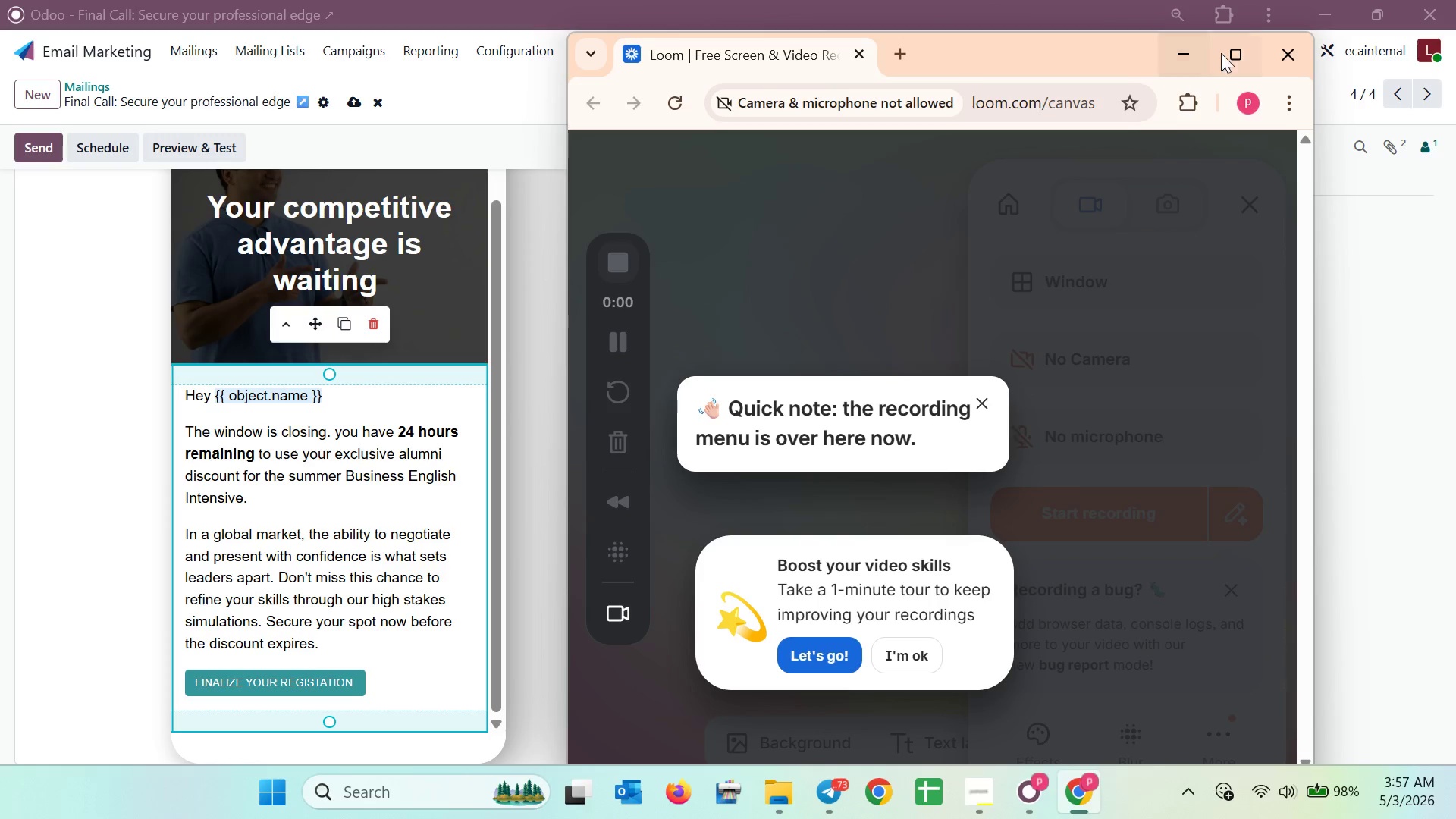 
left_click([1225, 51])
 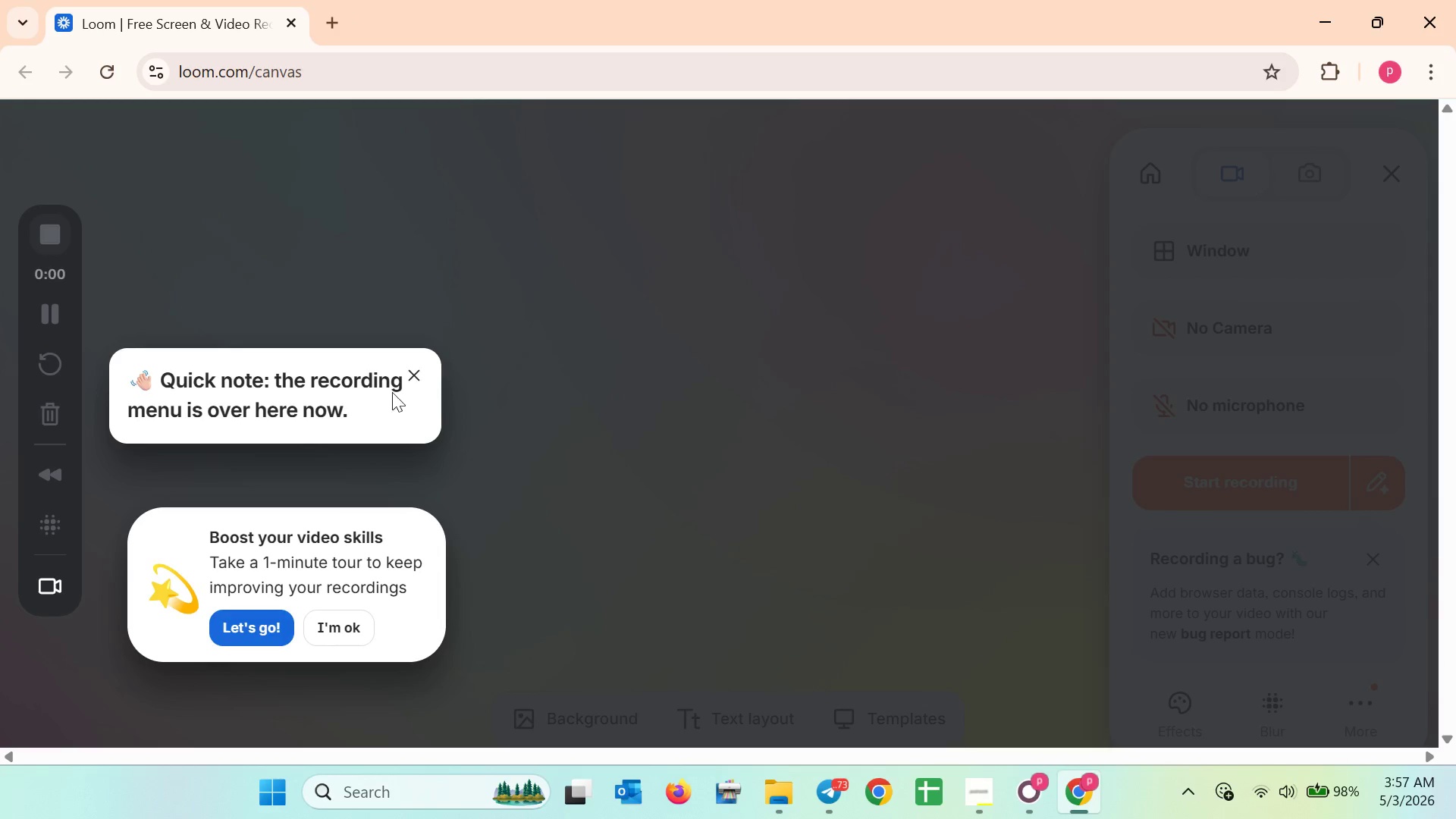 
left_click([418, 377])
 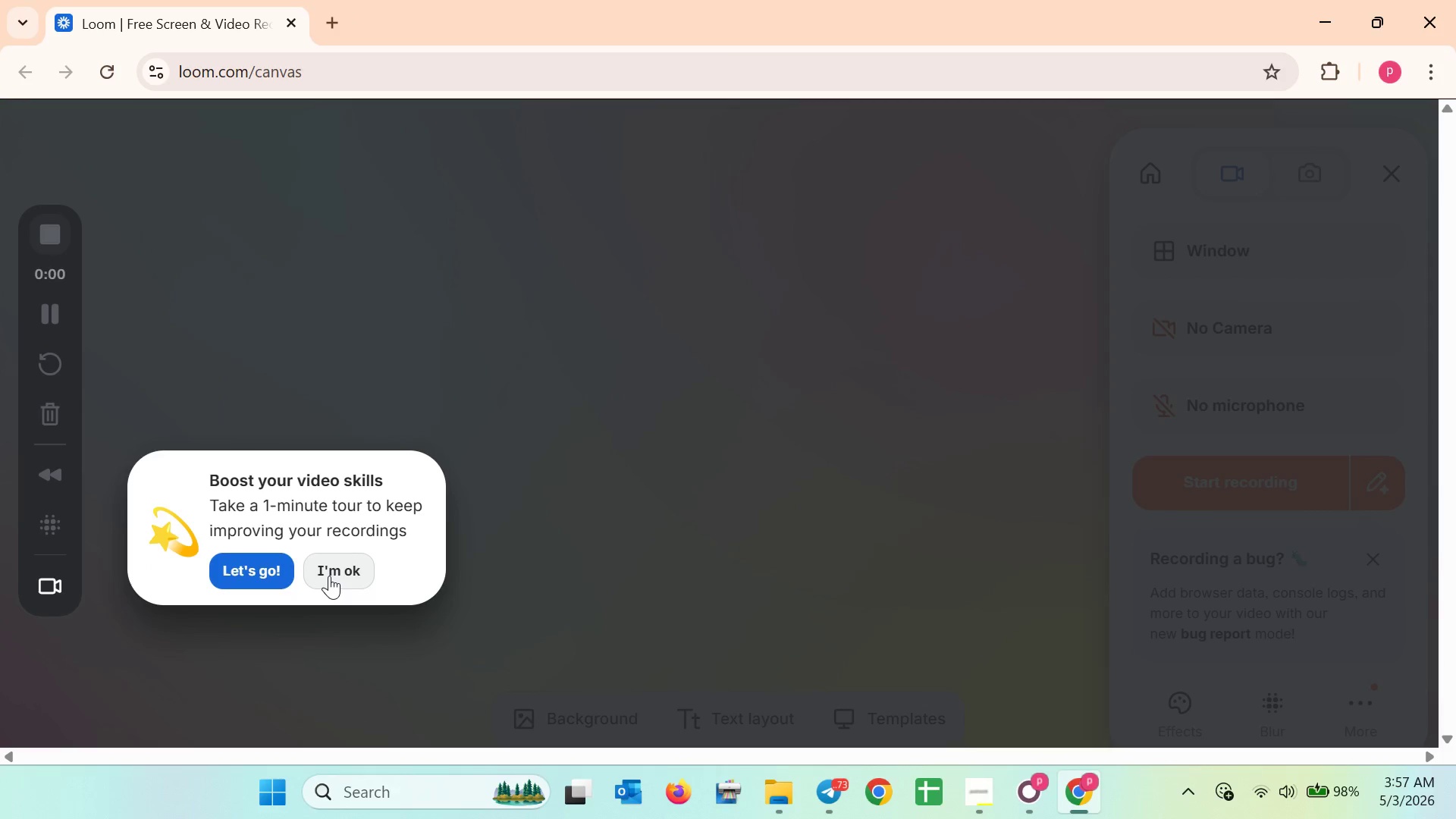 
left_click([329, 576])
 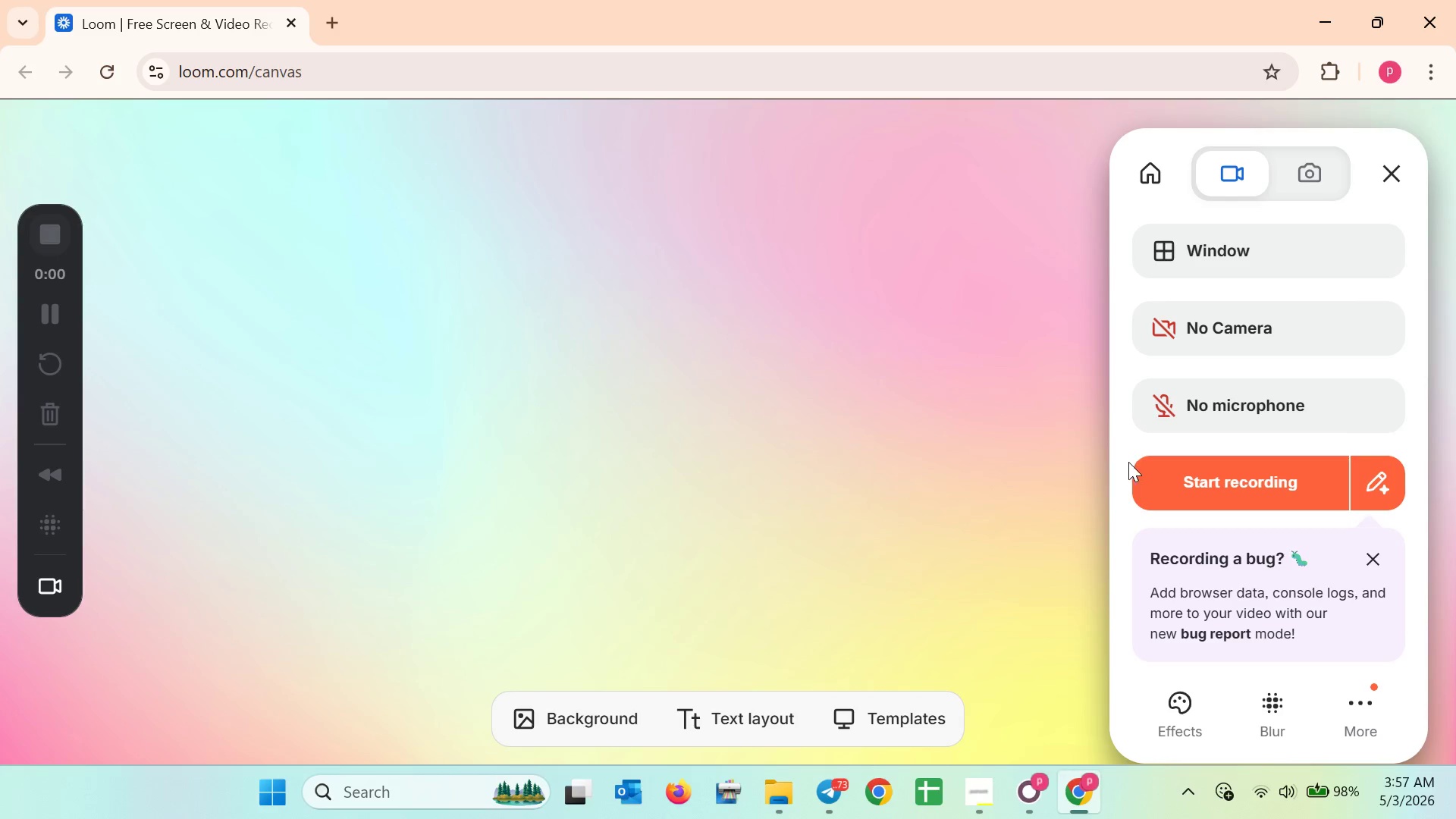 
left_click([1178, 474])
 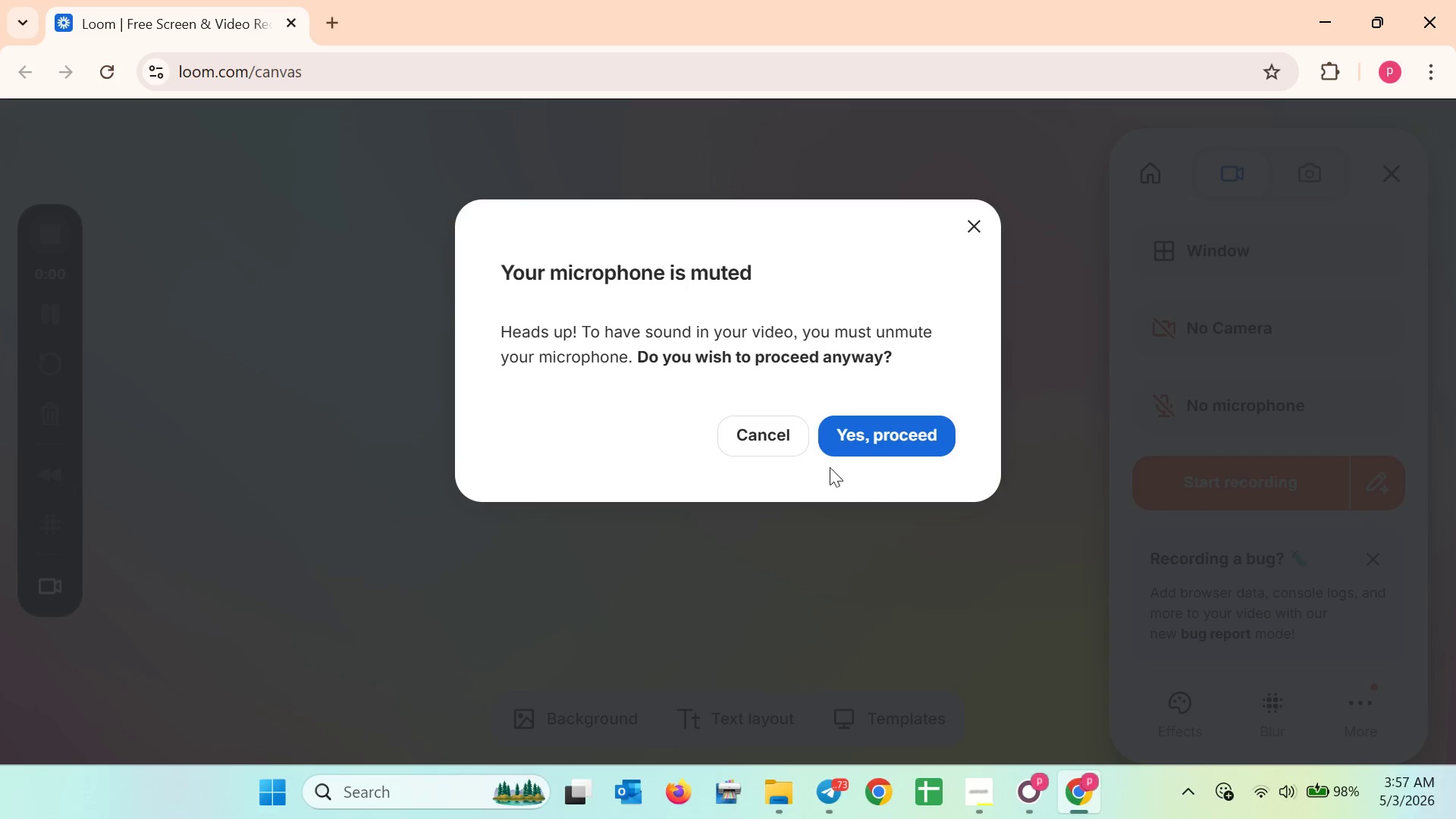 
left_click([843, 446])
 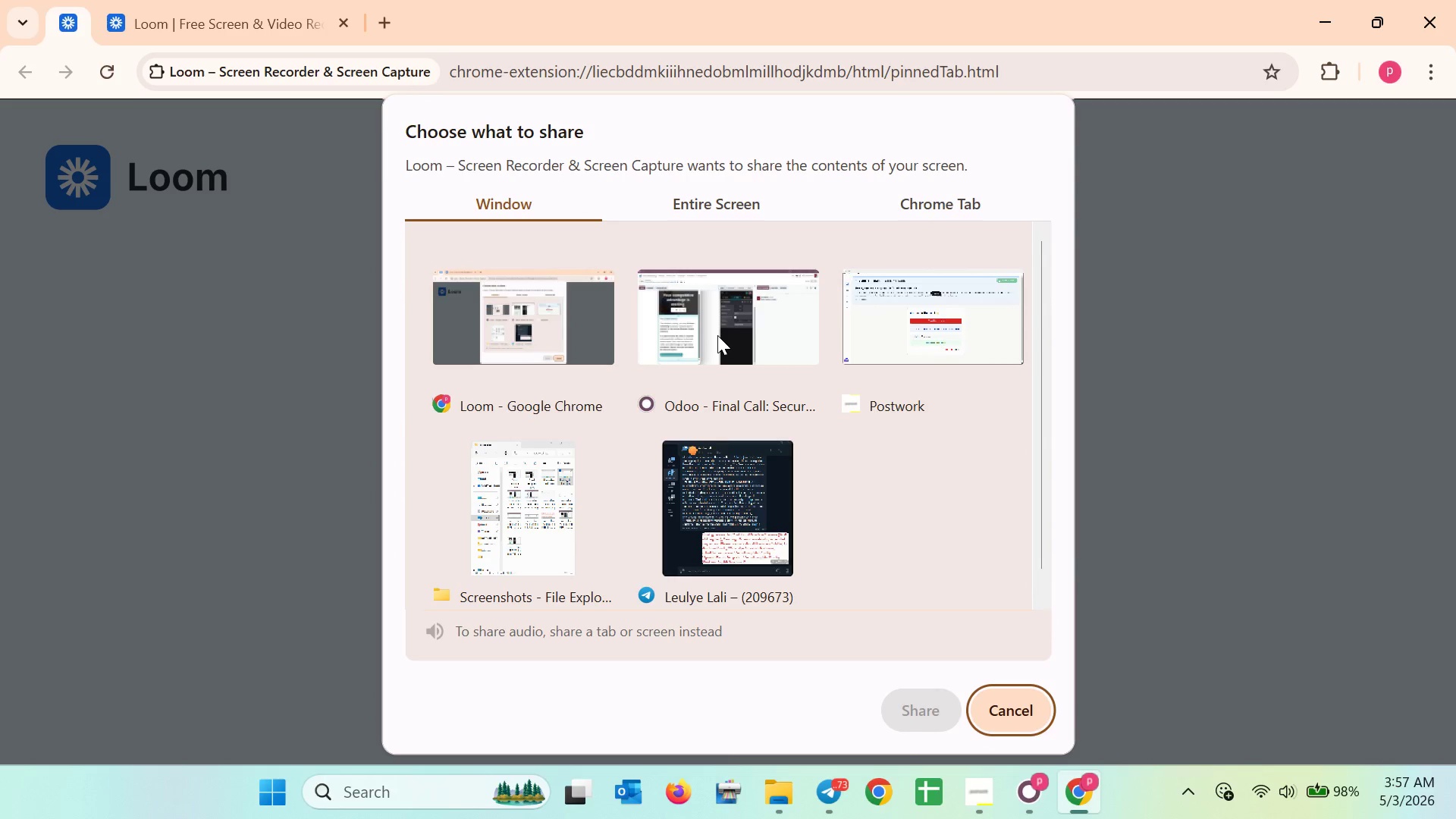 
wait(5.28)
 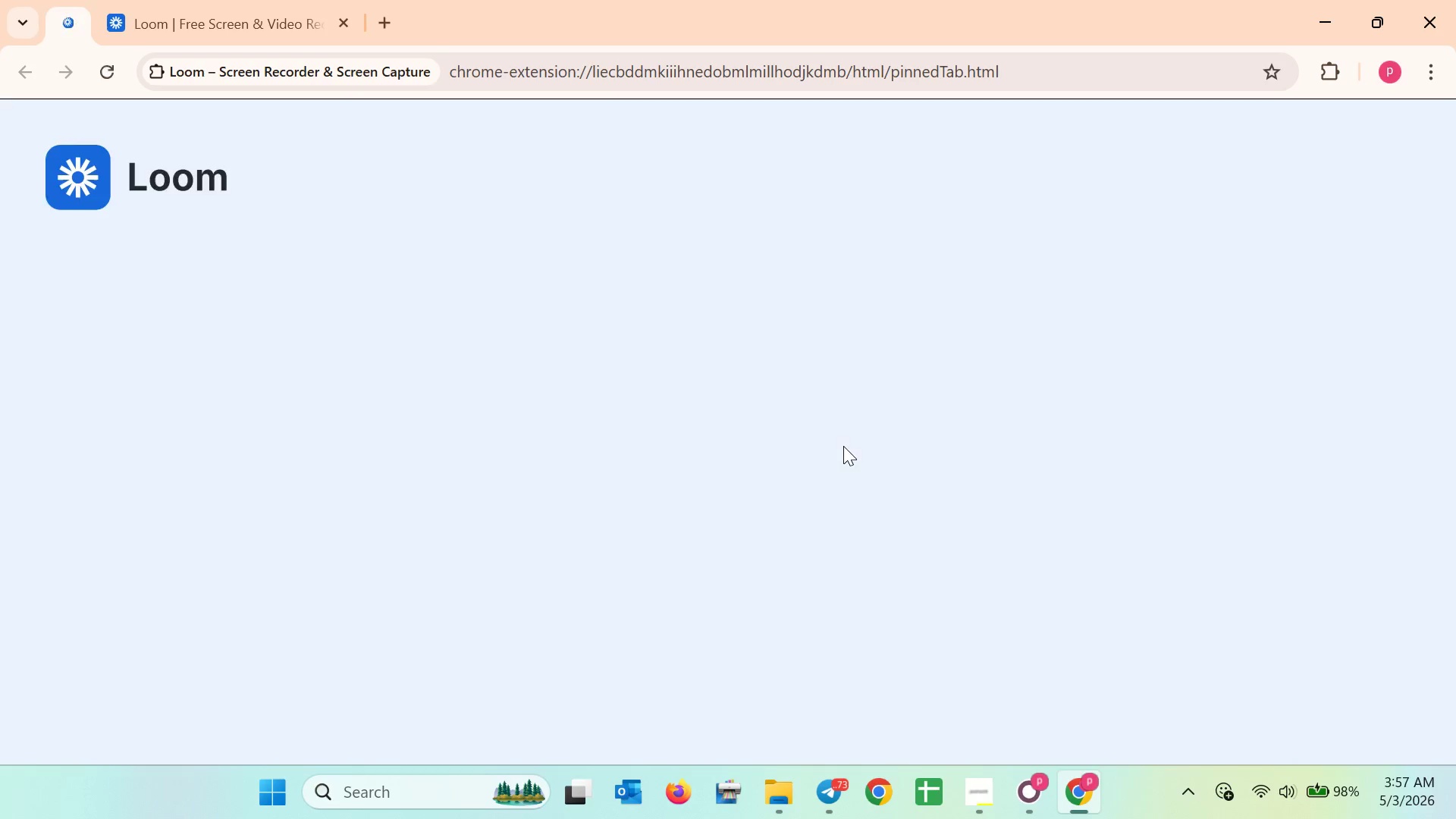 
left_click([747, 348])
 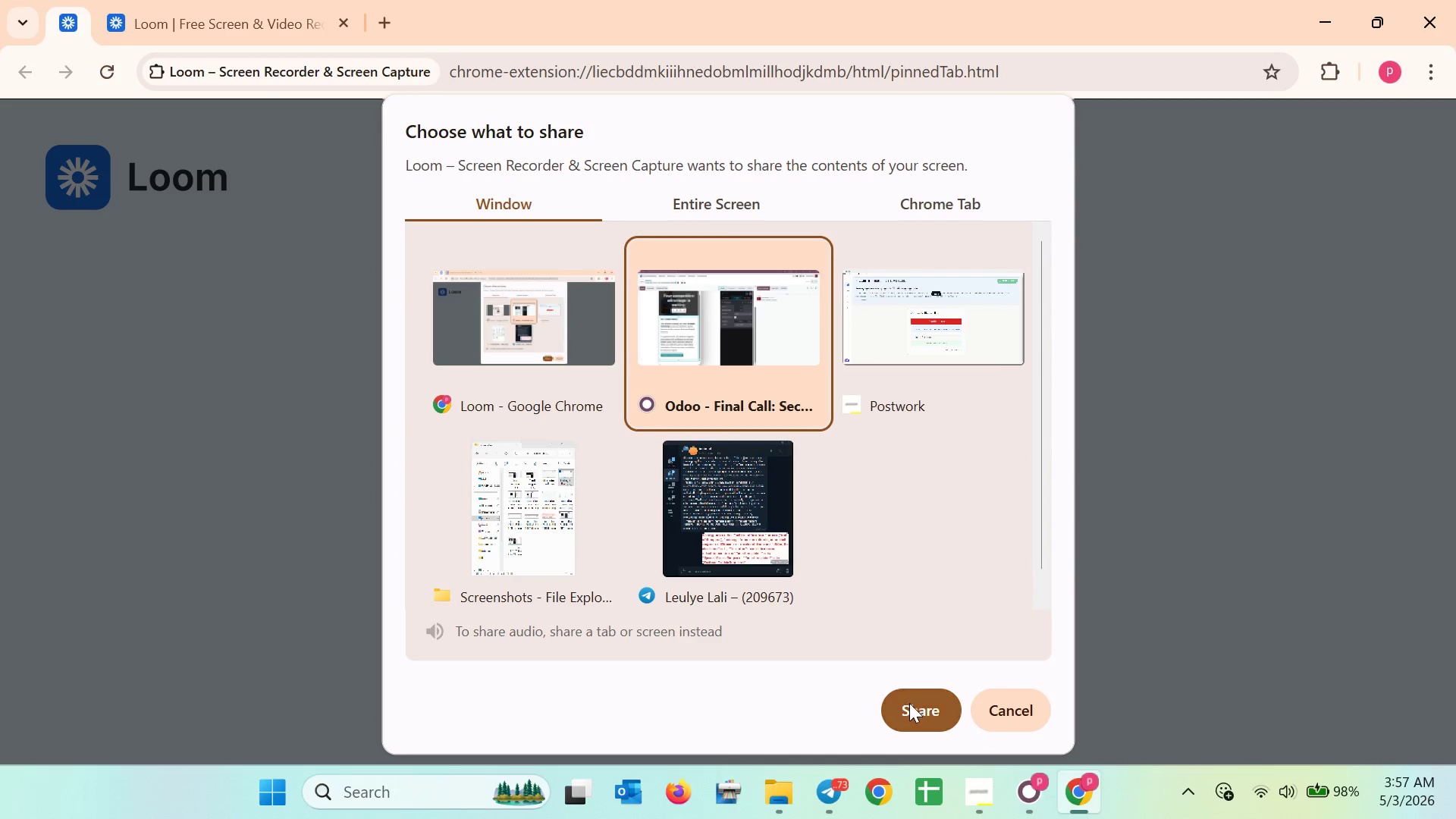 
left_click([912, 706])
 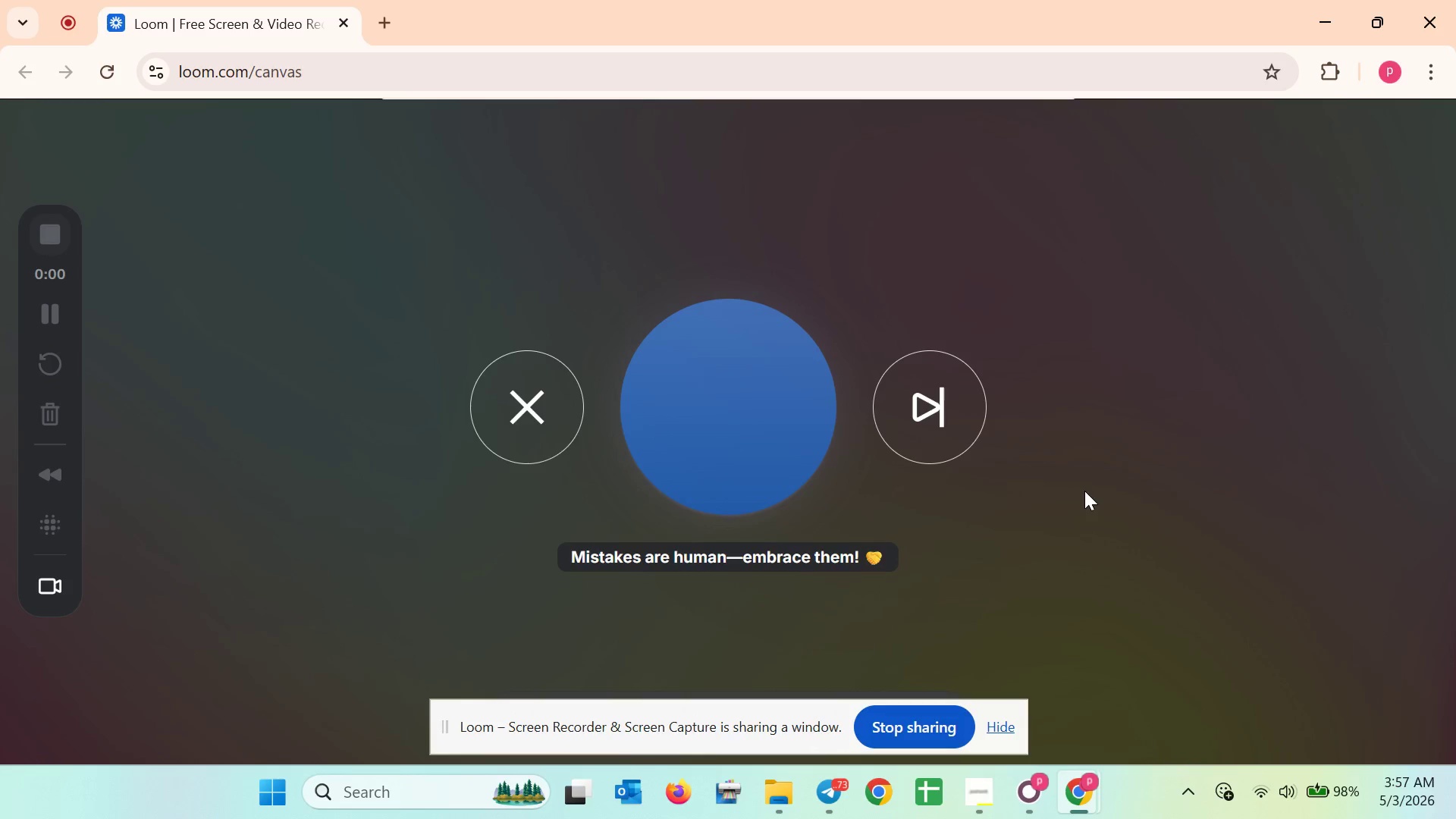 
wait(5.09)
 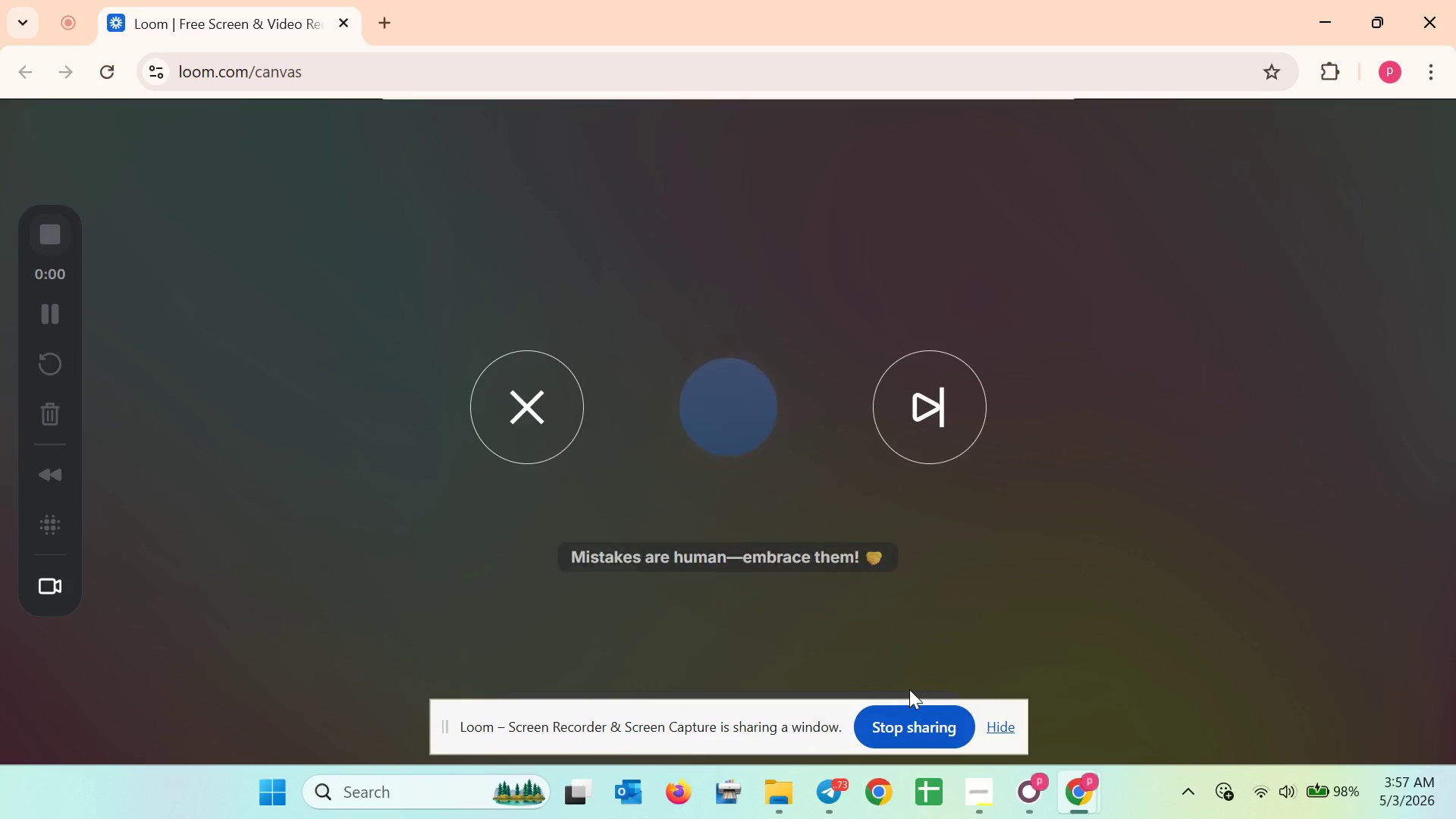 
left_click([1326, 8])
 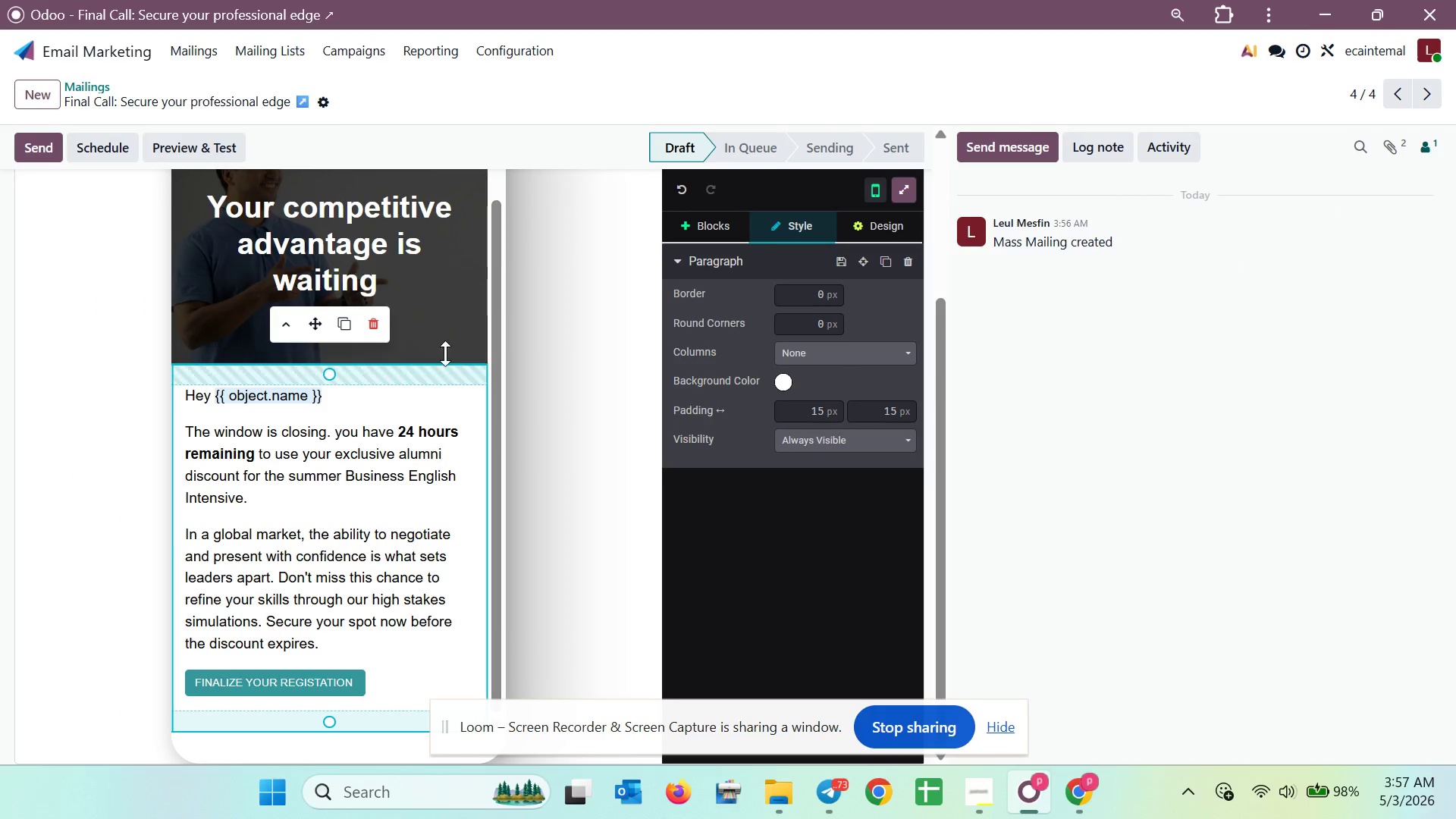 
scroll: coordinate [470, 346], scroll_direction: up, amount: 4.0
 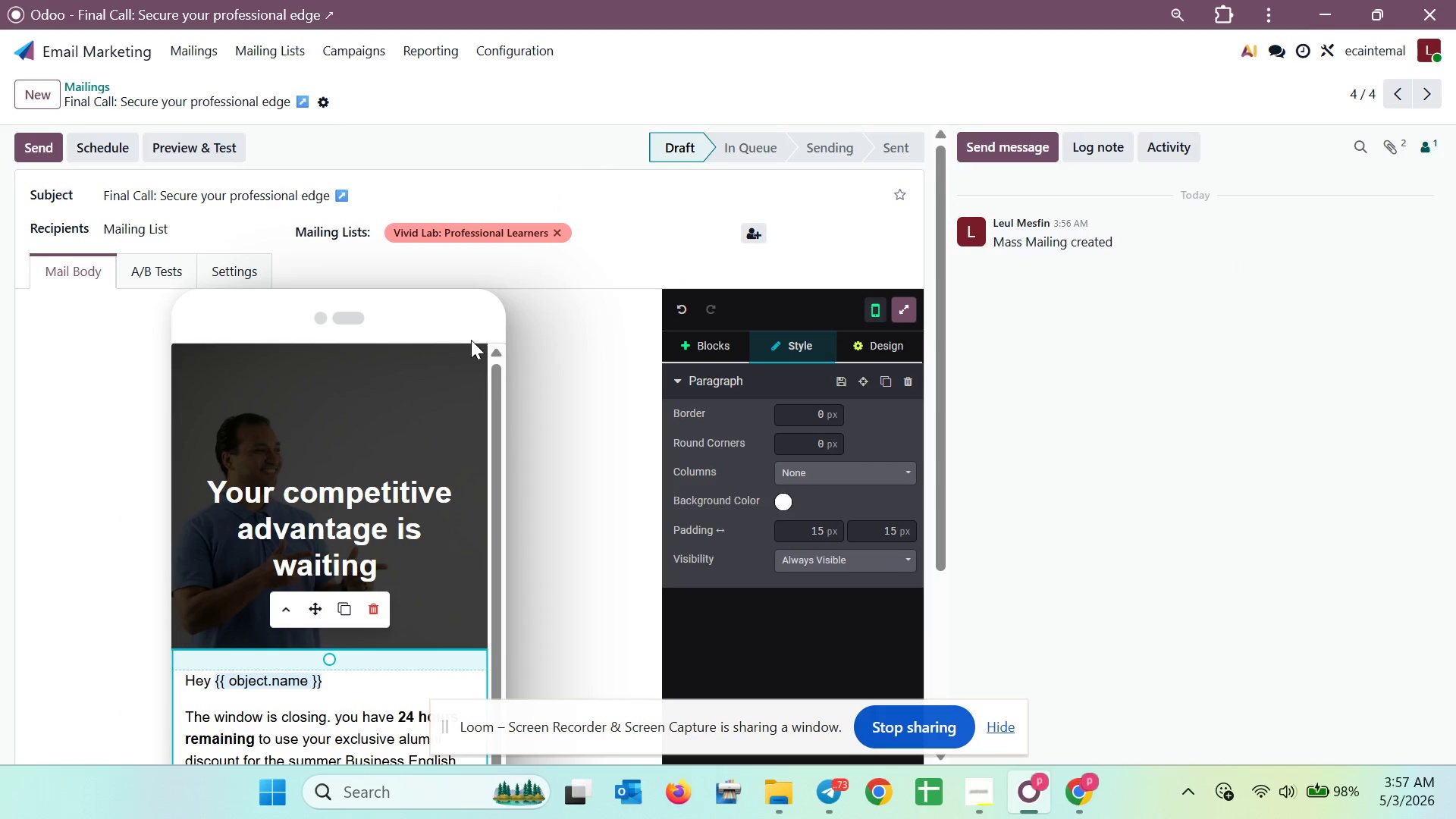 
scroll: coordinate [471, 340], scroll_direction: down, amount: 3.0
 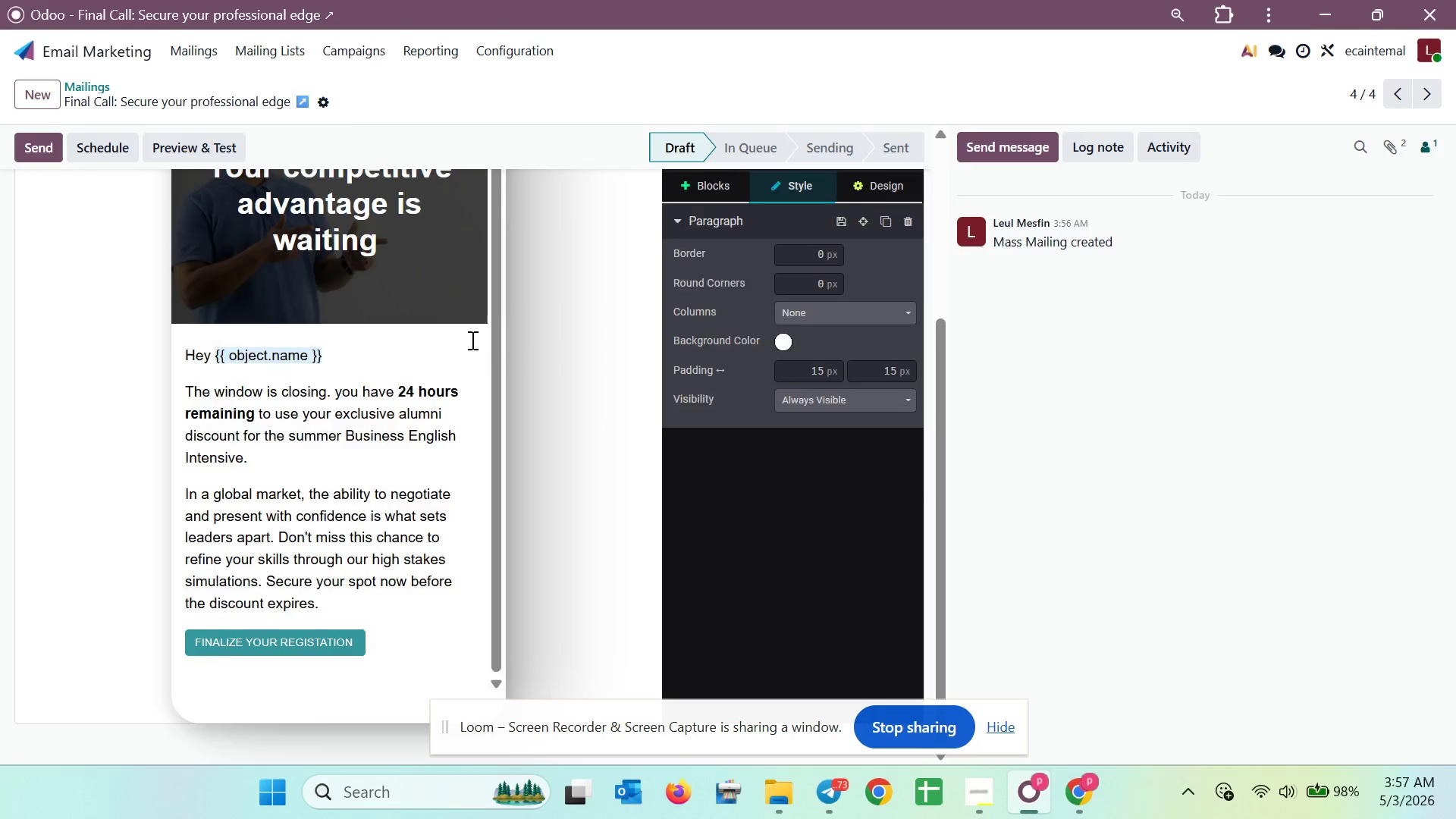 
scroll: coordinate [506, 337], scroll_direction: up, amount: 7.0
 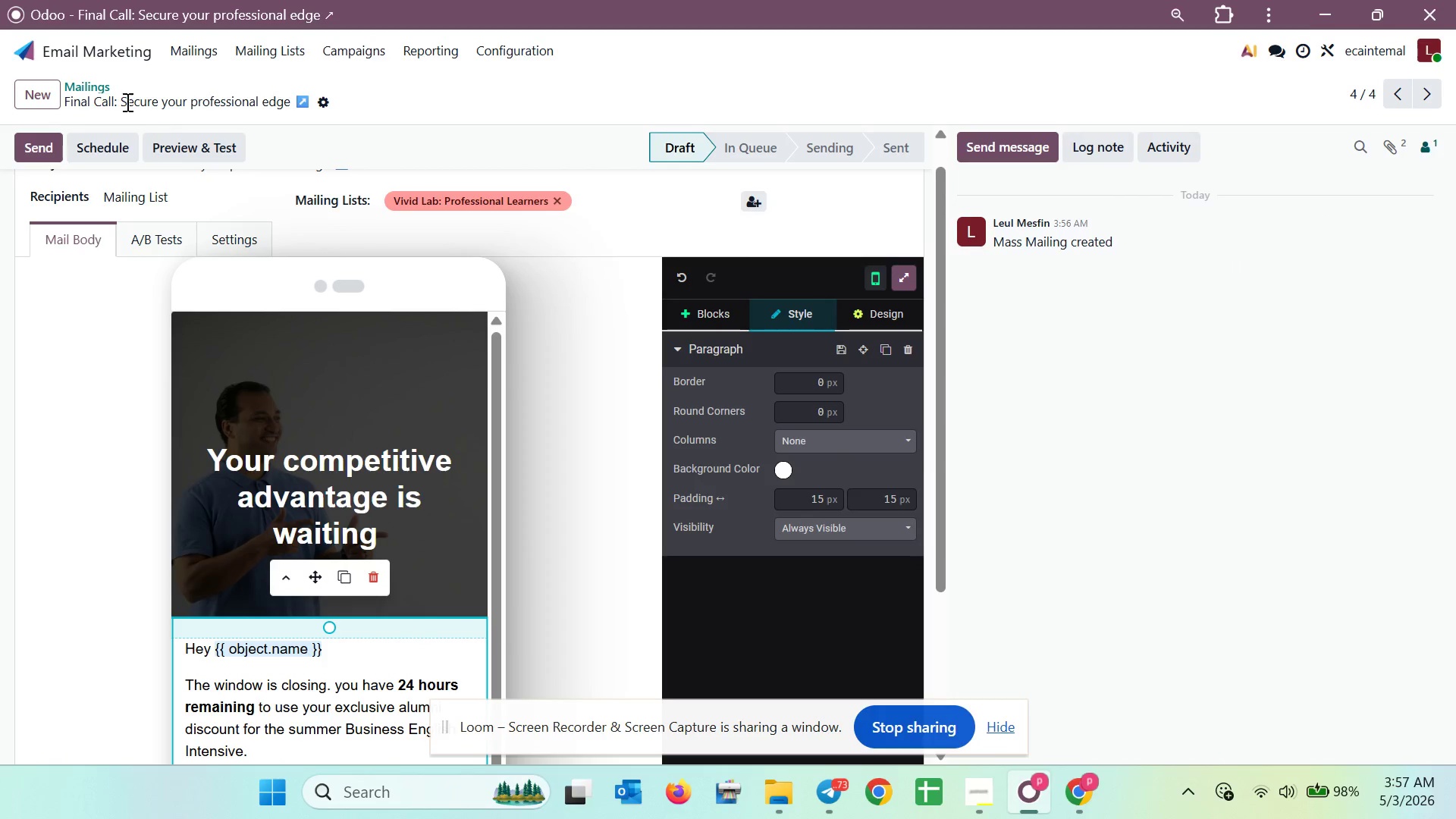 
left_click([95, 89])
 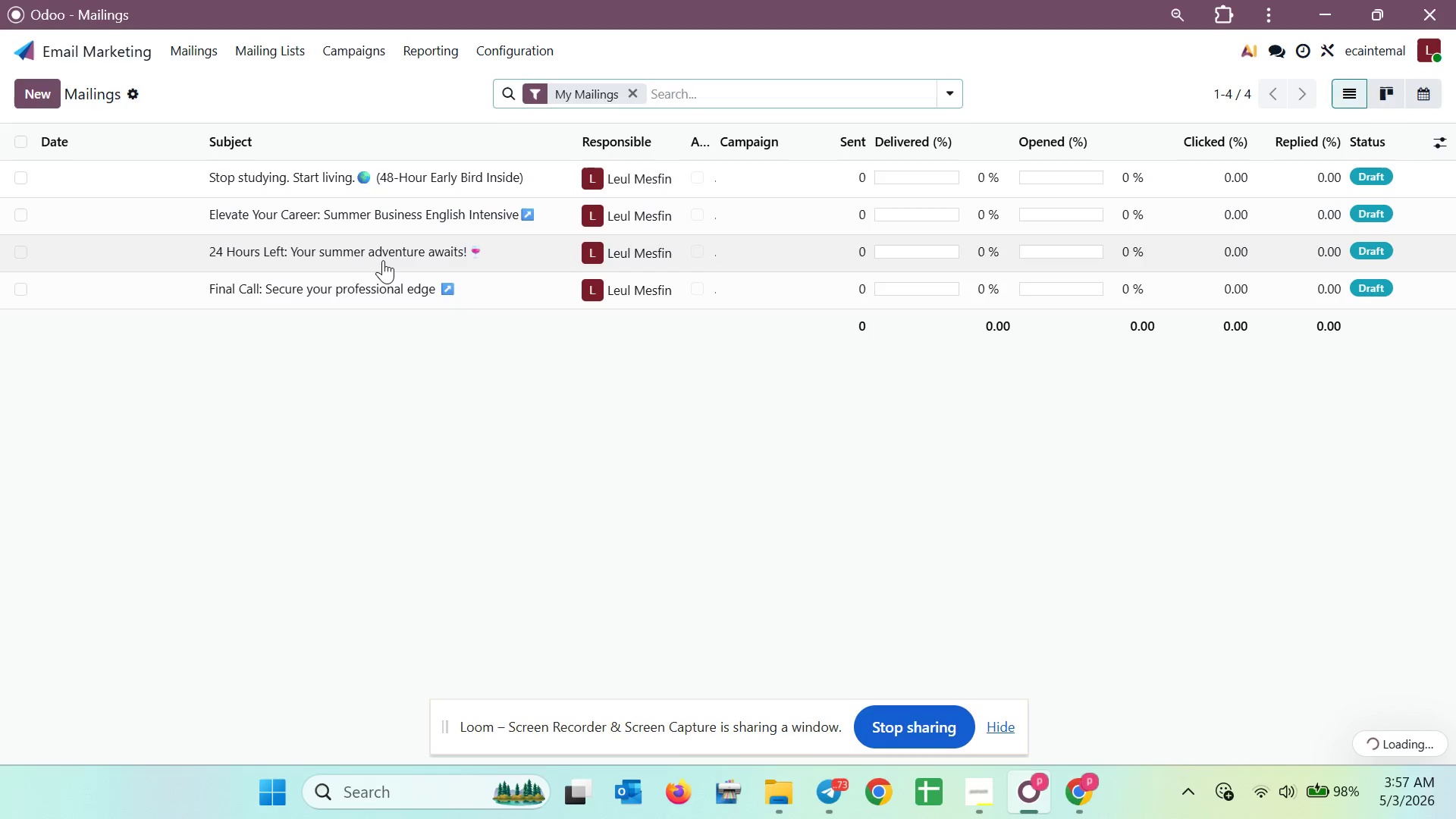 
left_click([383, 254])
 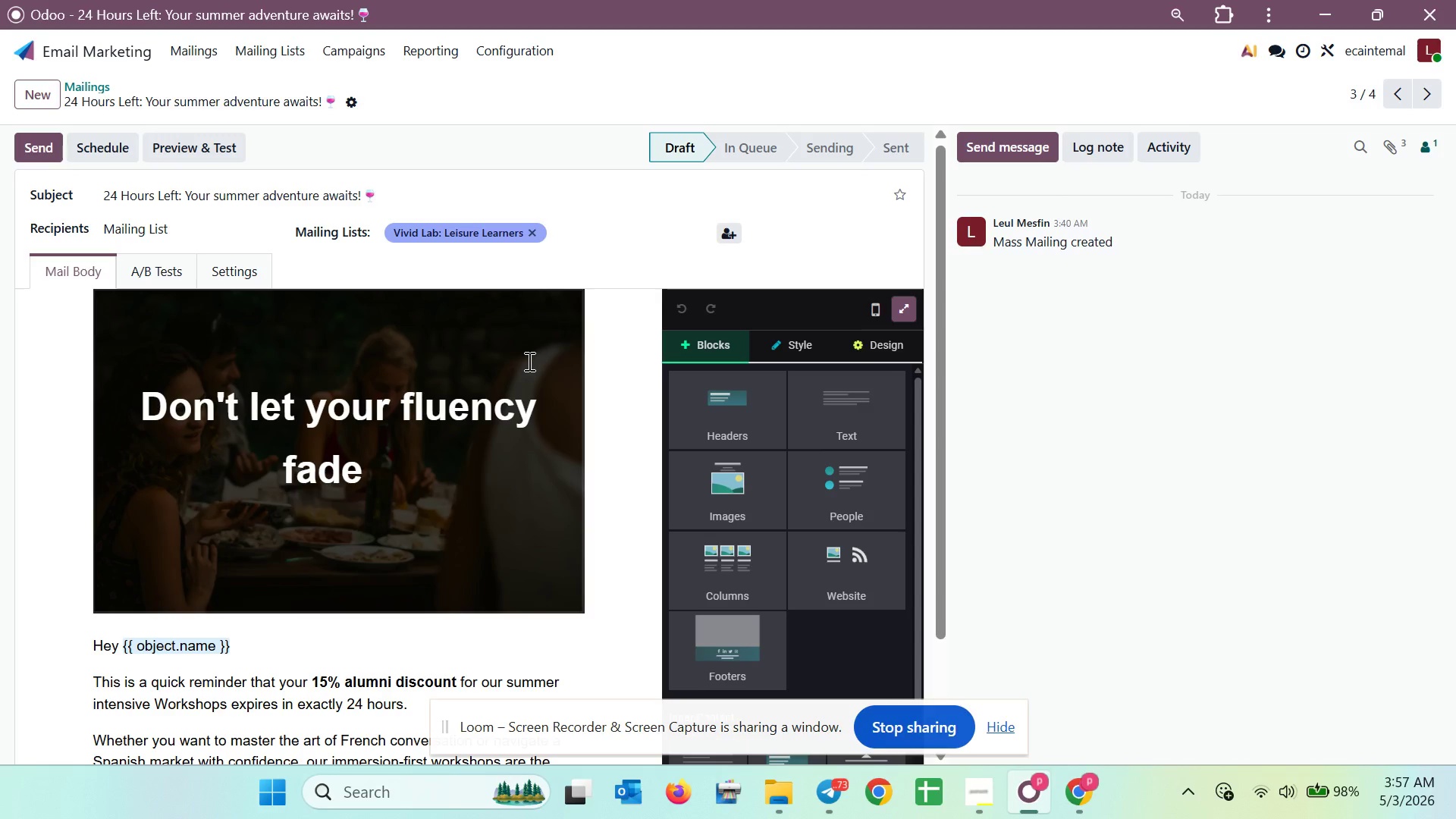 
scroll: coordinate [529, 366], scroll_direction: down, amount: 5.0
 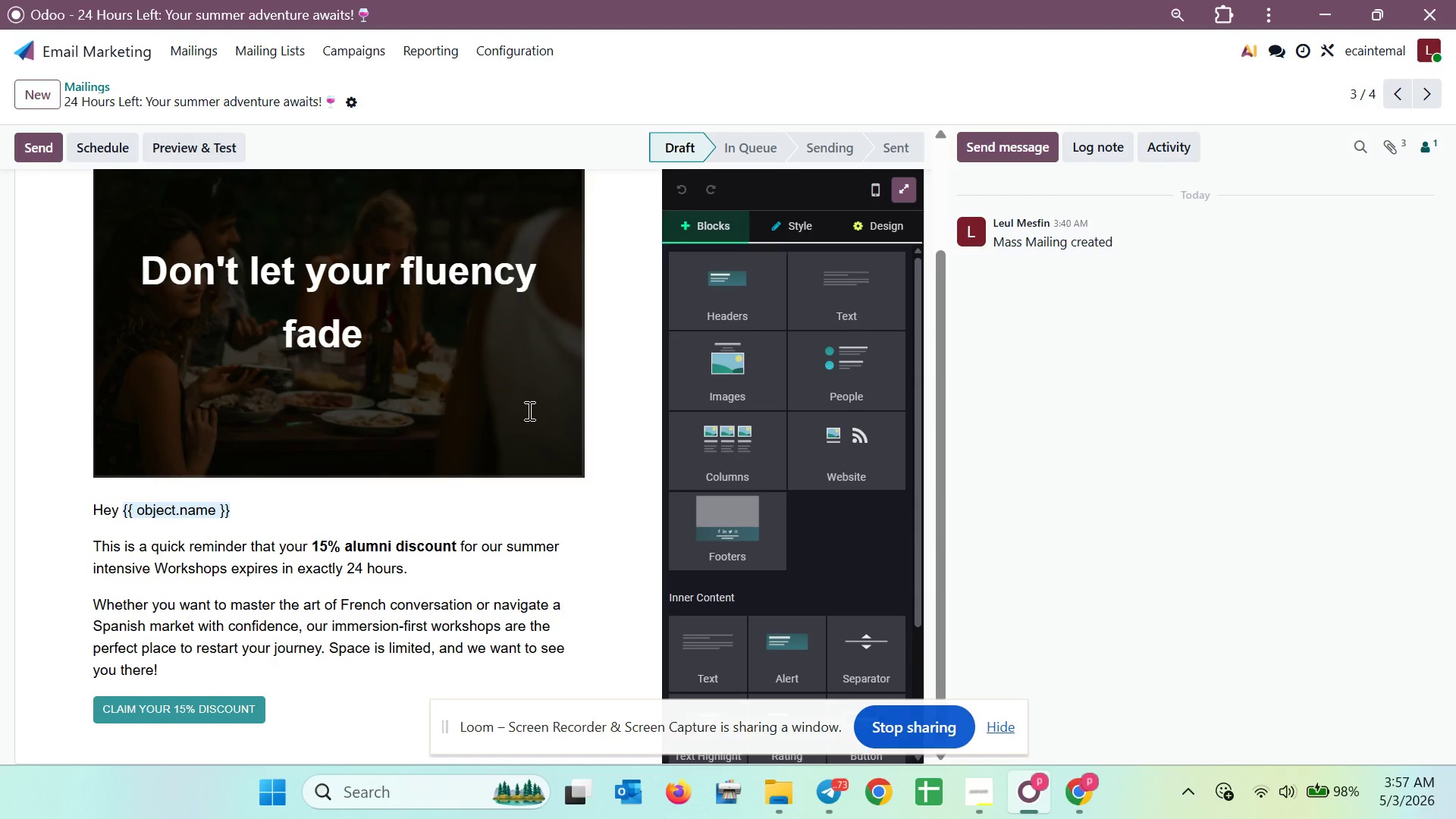 
scroll: coordinate [528, 410], scroll_direction: up, amount: 4.0
 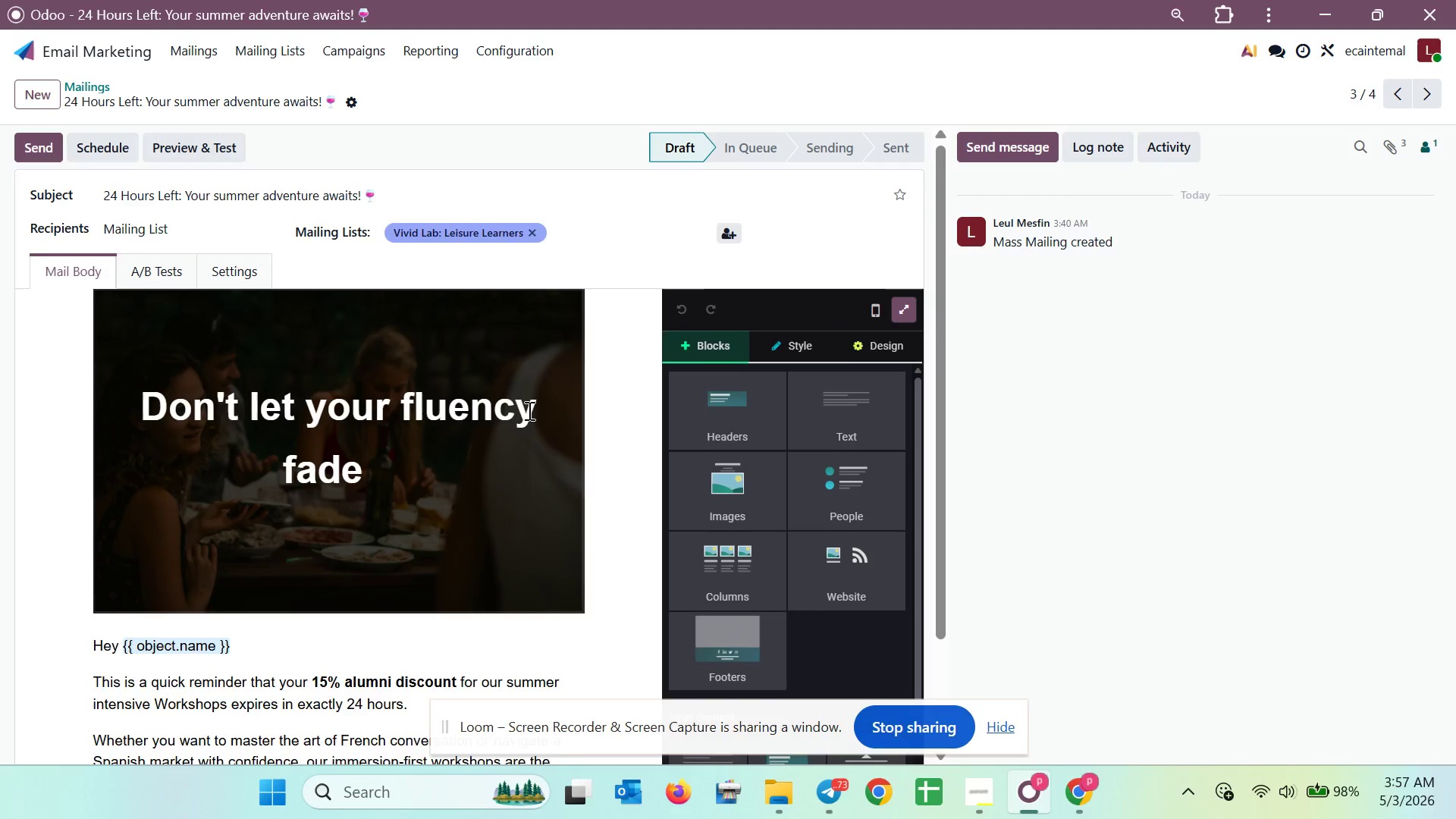 
scroll: coordinate [528, 410], scroll_direction: down, amount: 5.0
 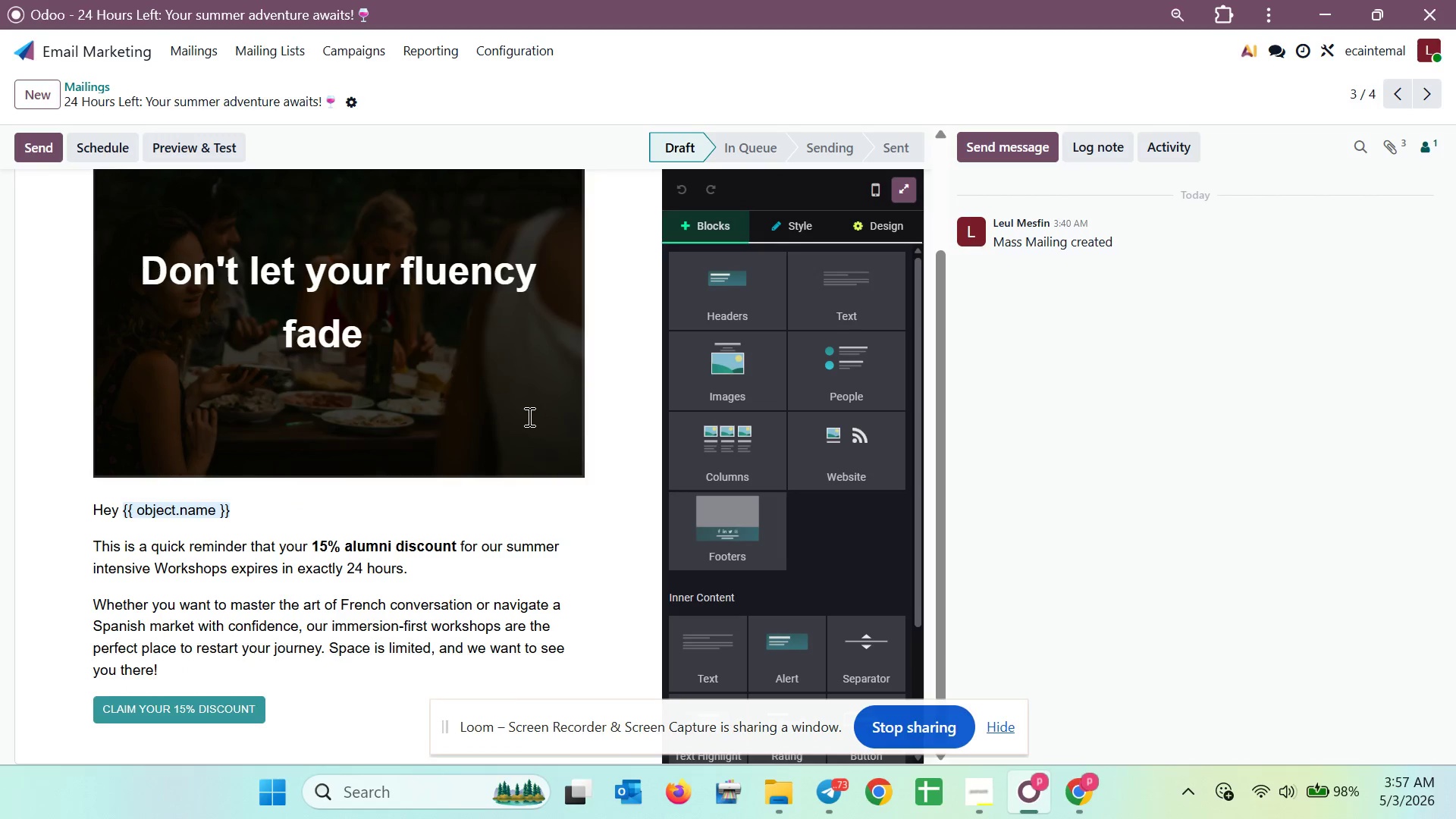 
scroll: coordinate [528, 416], scroll_direction: up, amount: 5.0
 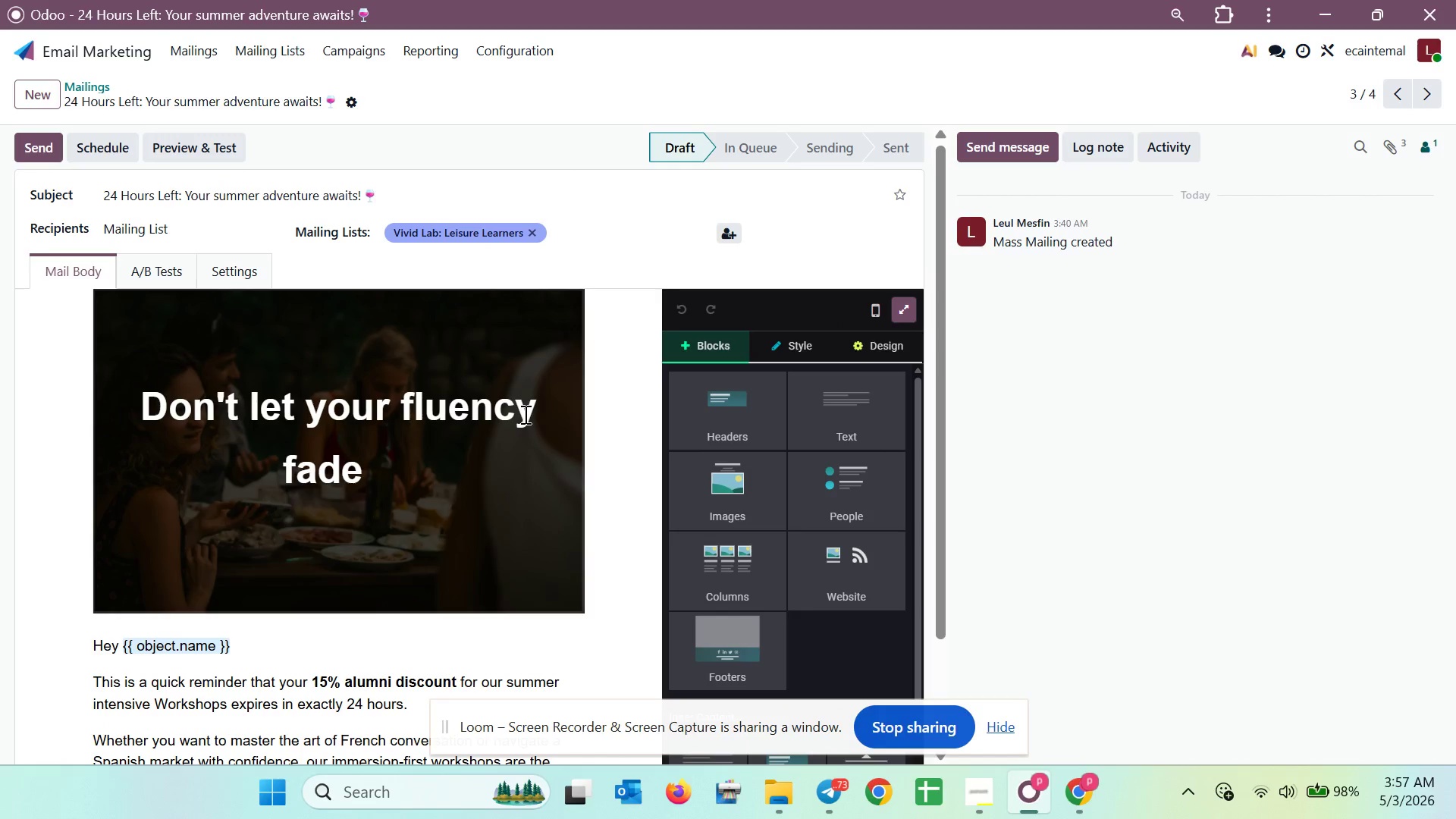 
scroll: coordinate [523, 414], scroll_direction: down, amount: 2.0
 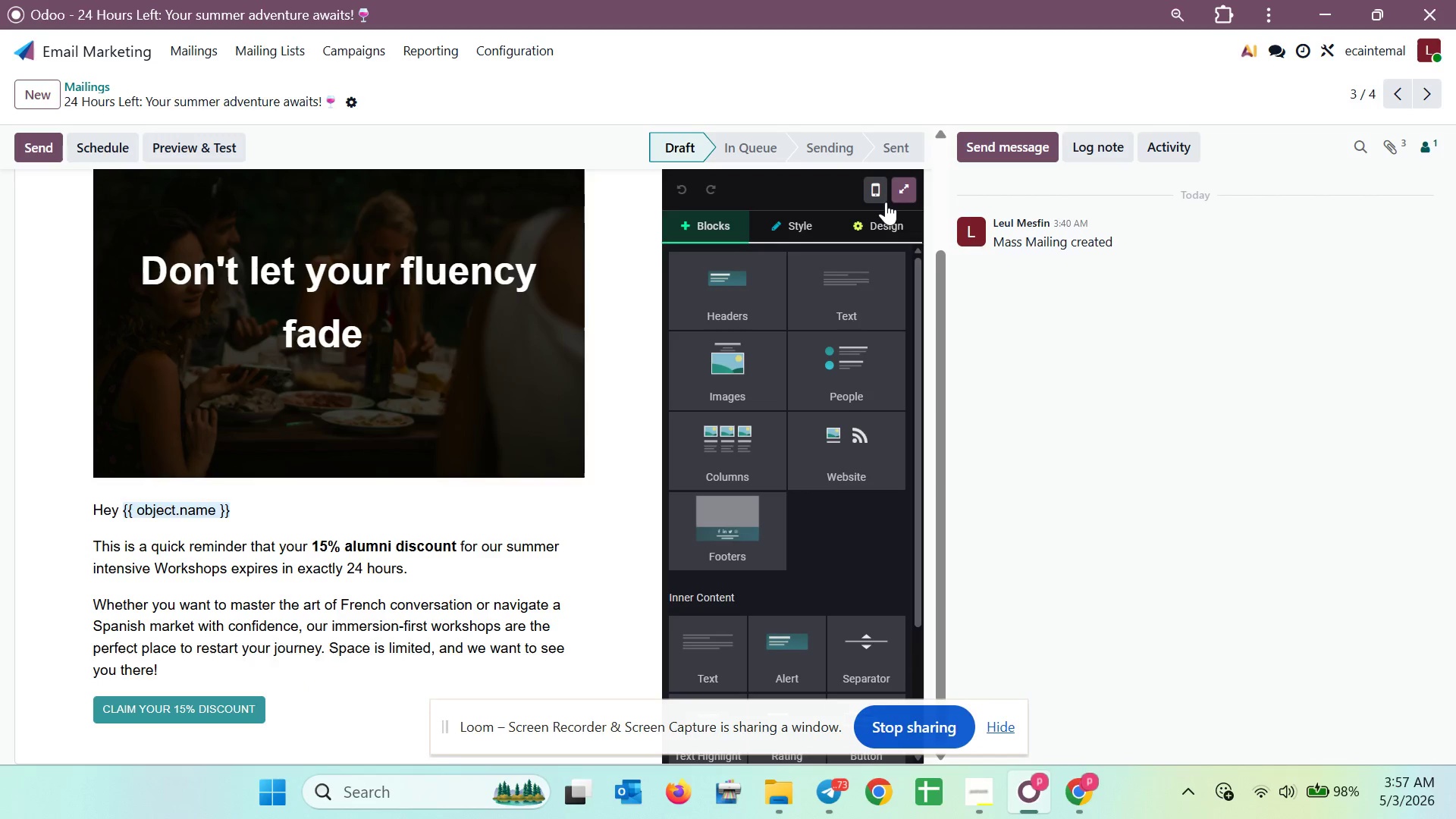 
left_click([883, 198])
 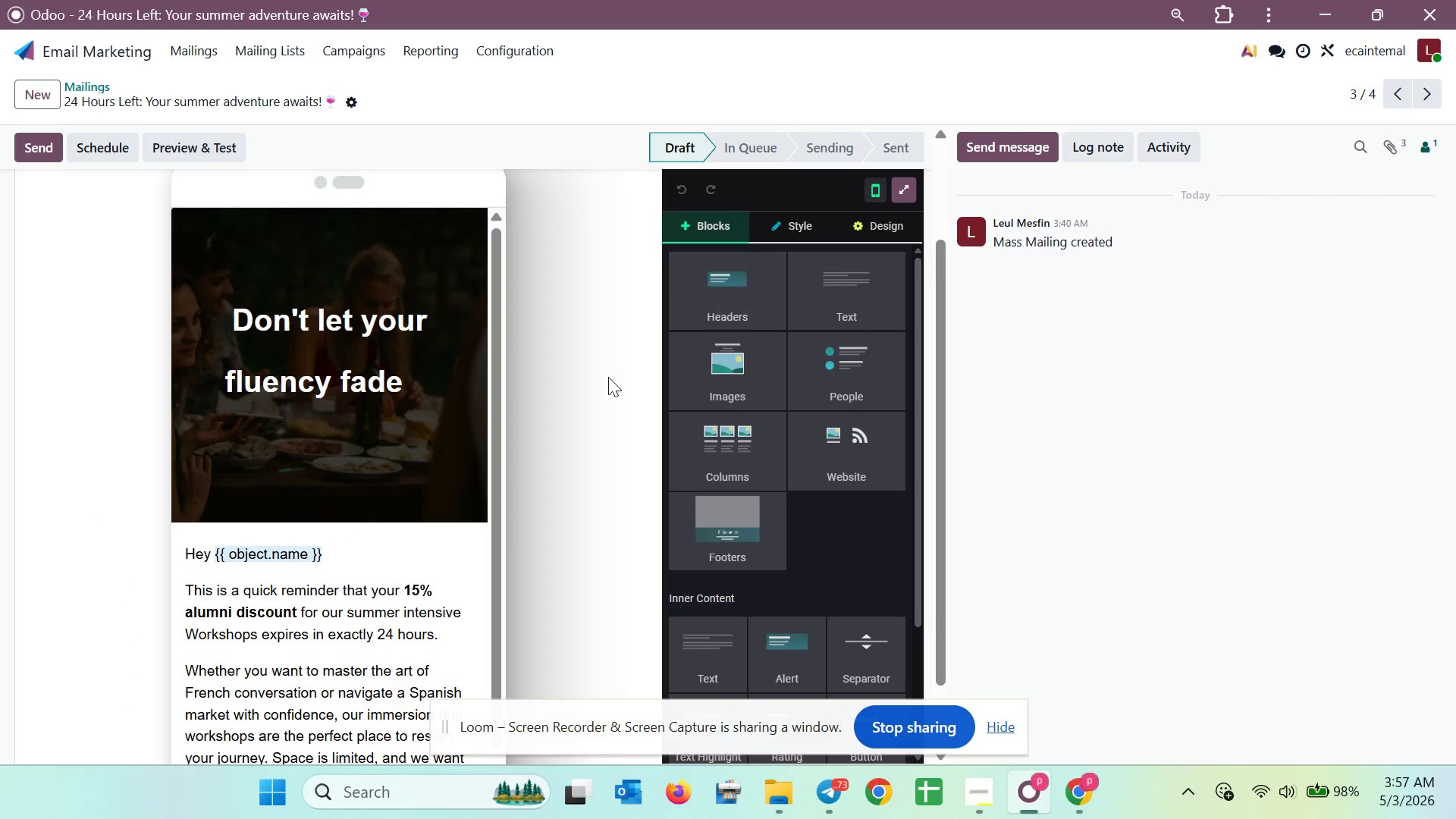 
scroll: coordinate [428, 410], scroll_direction: down, amount: 7.0
 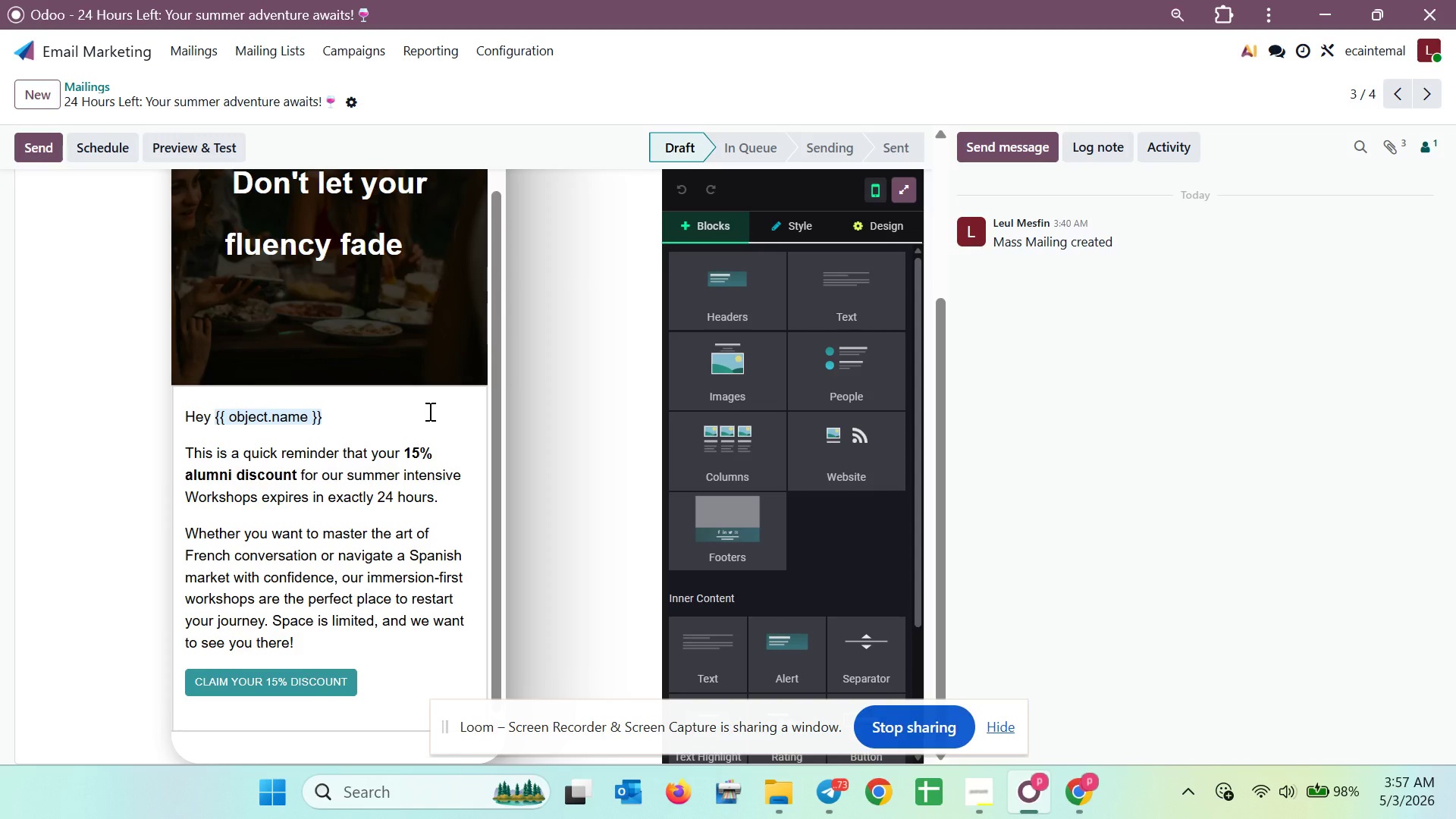 
scroll: coordinate [428, 411], scroll_direction: up, amount: 4.0
 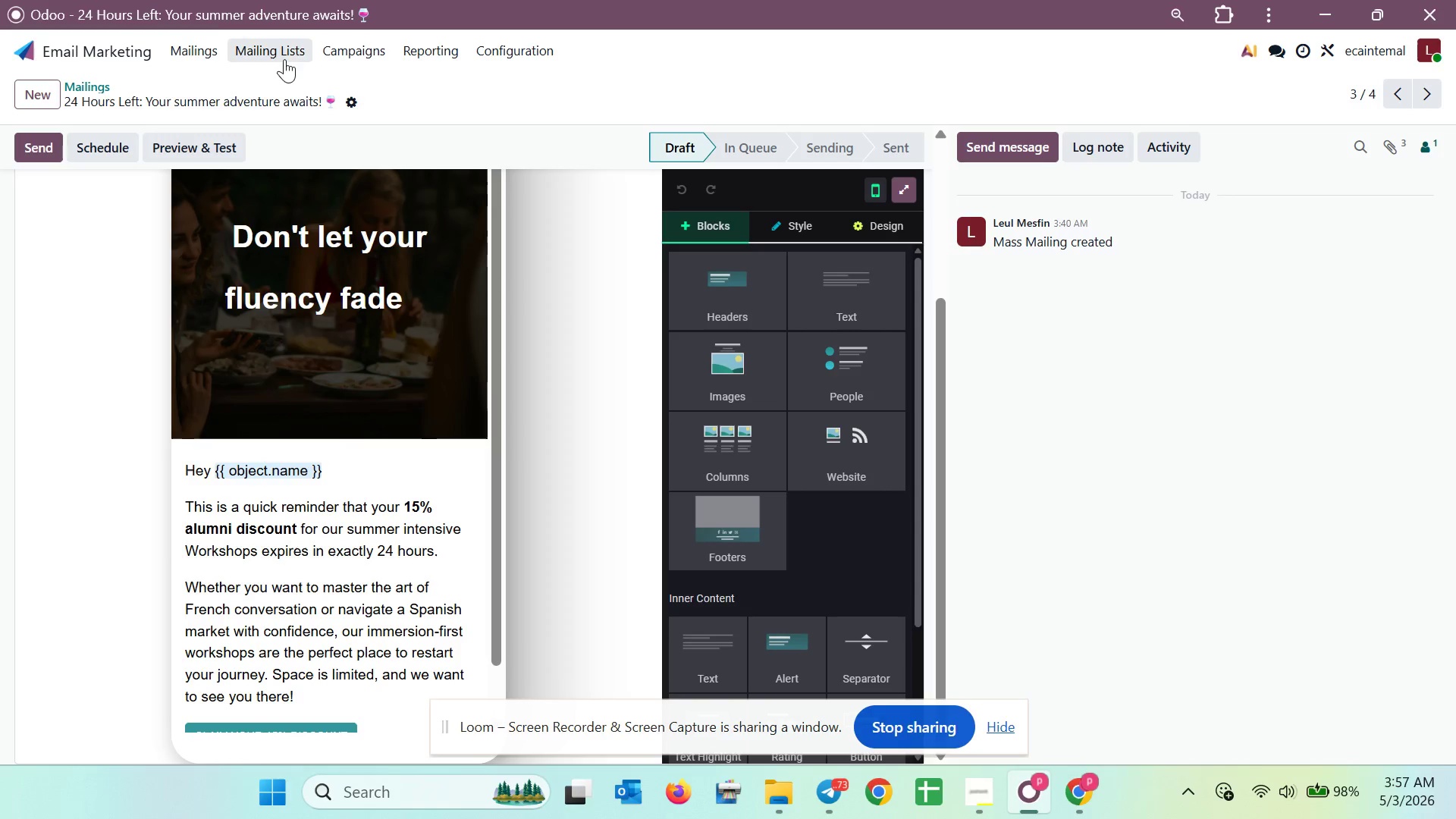 
left_click([206, 51])
 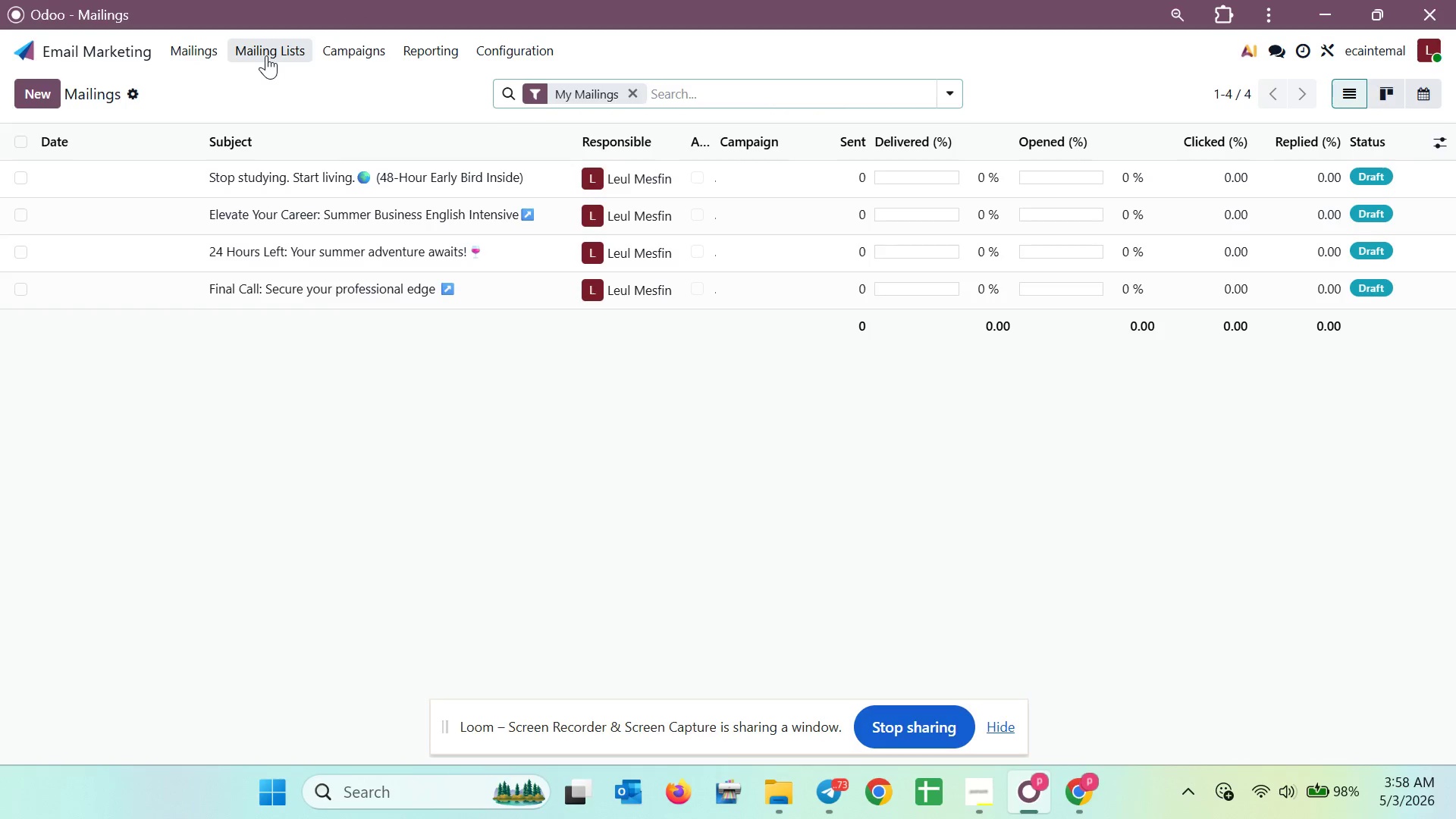 
left_click([266, 55])
 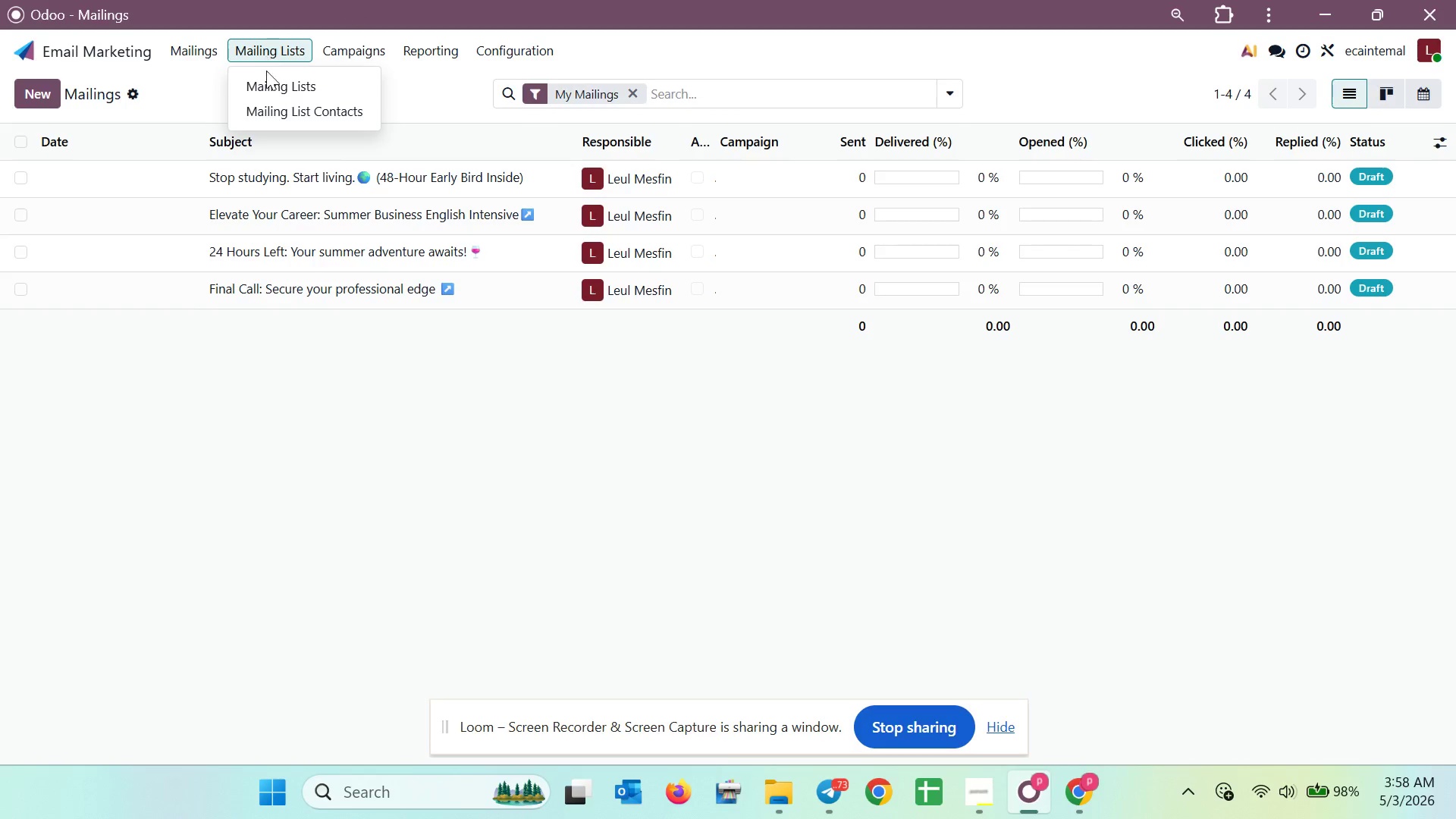 
left_click([269, 79])
 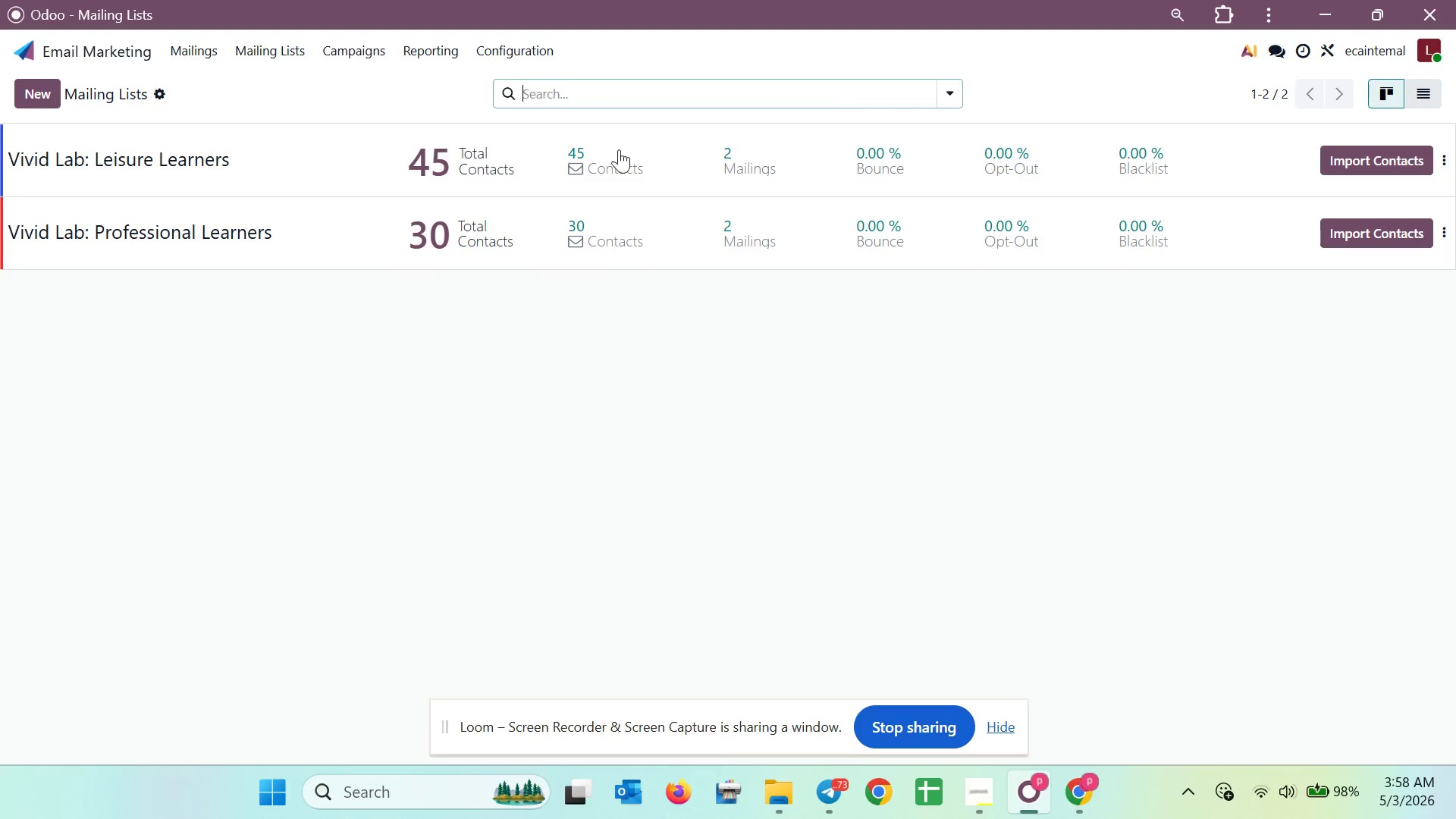 
double_click([351, 168])
 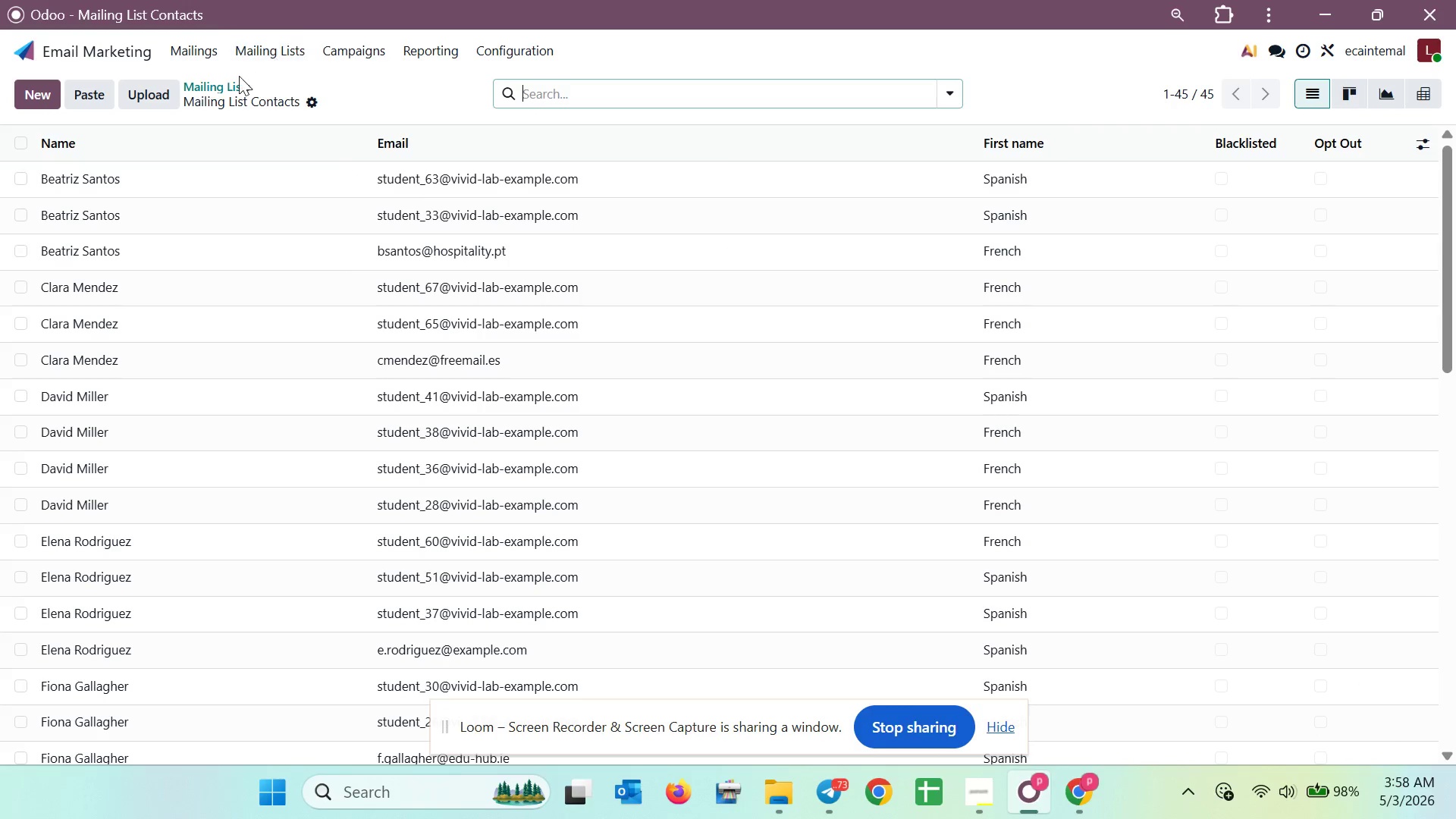 
left_click([235, 87])
 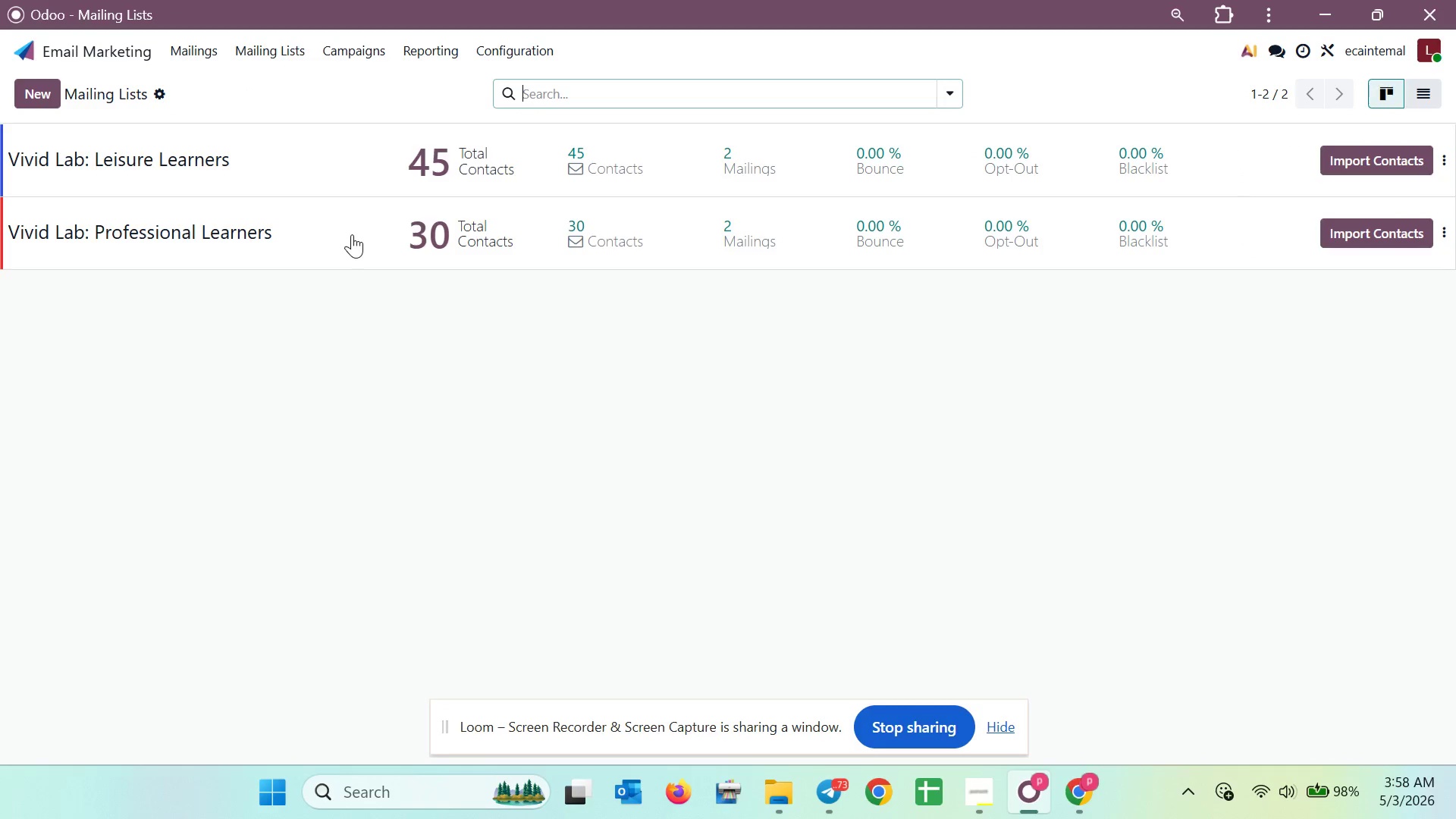 
left_click([352, 234])
 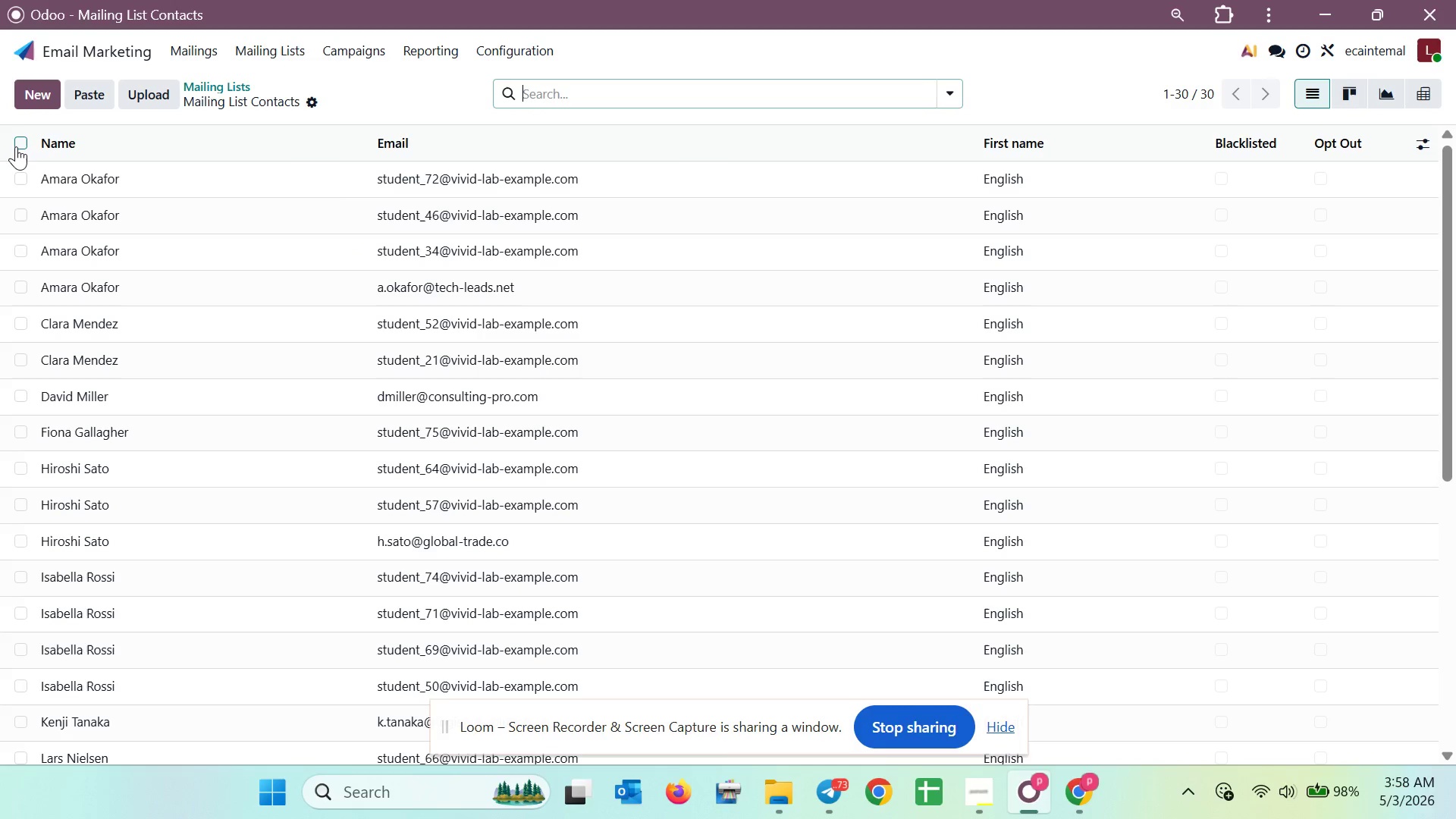 
double_click([16, 146])
 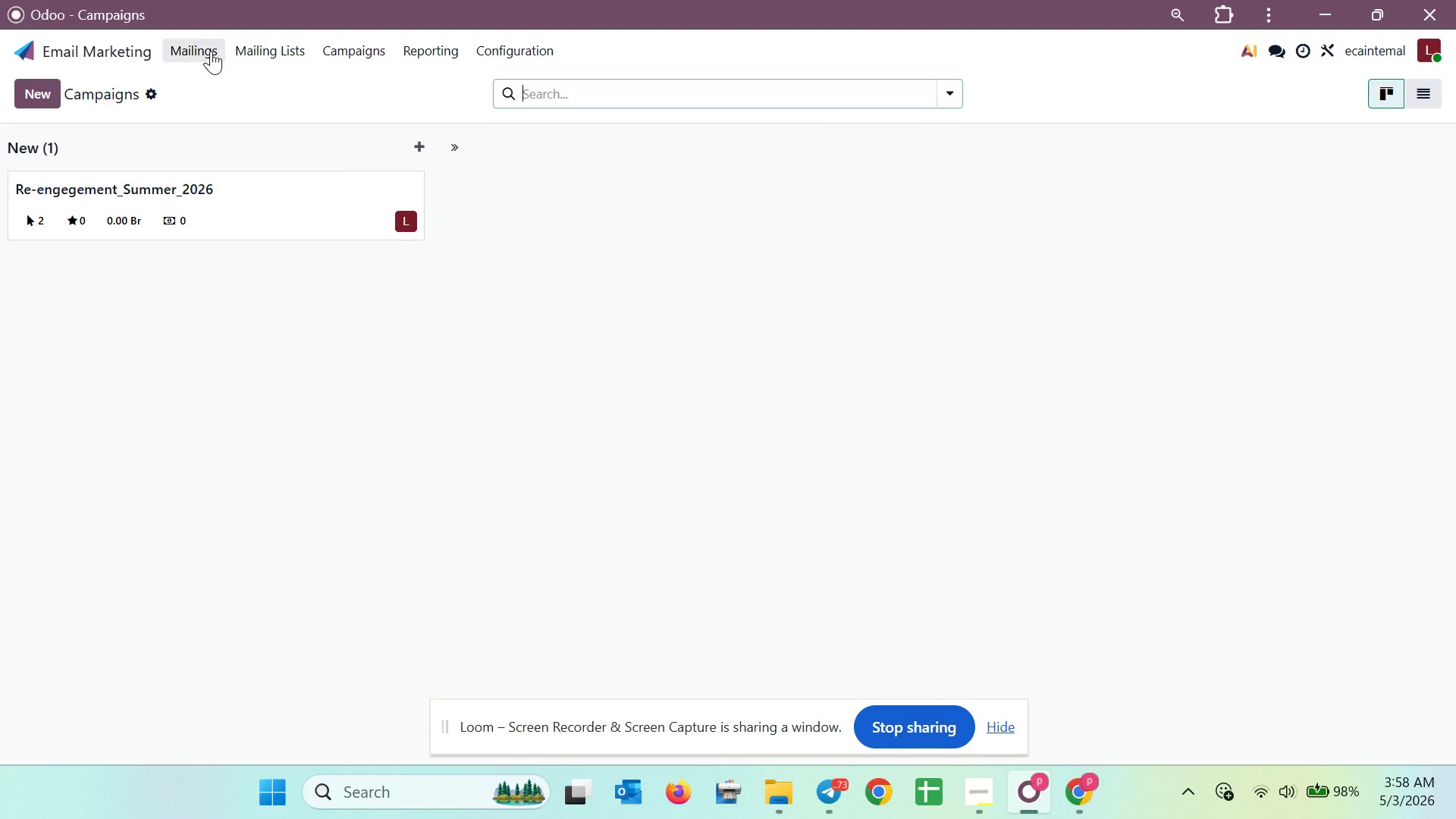 
wait(7.83)
 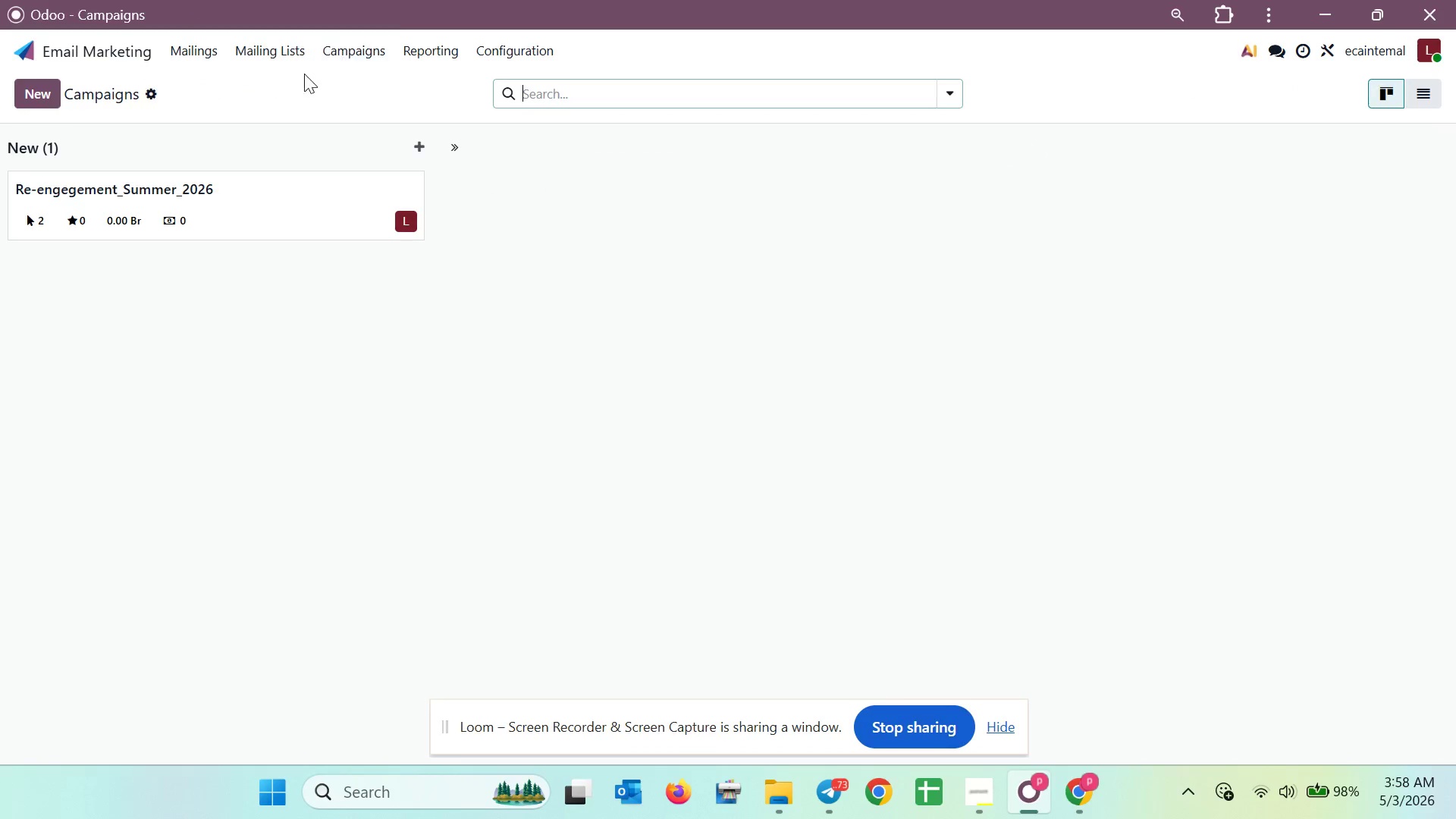 
left_click([210, 51])
 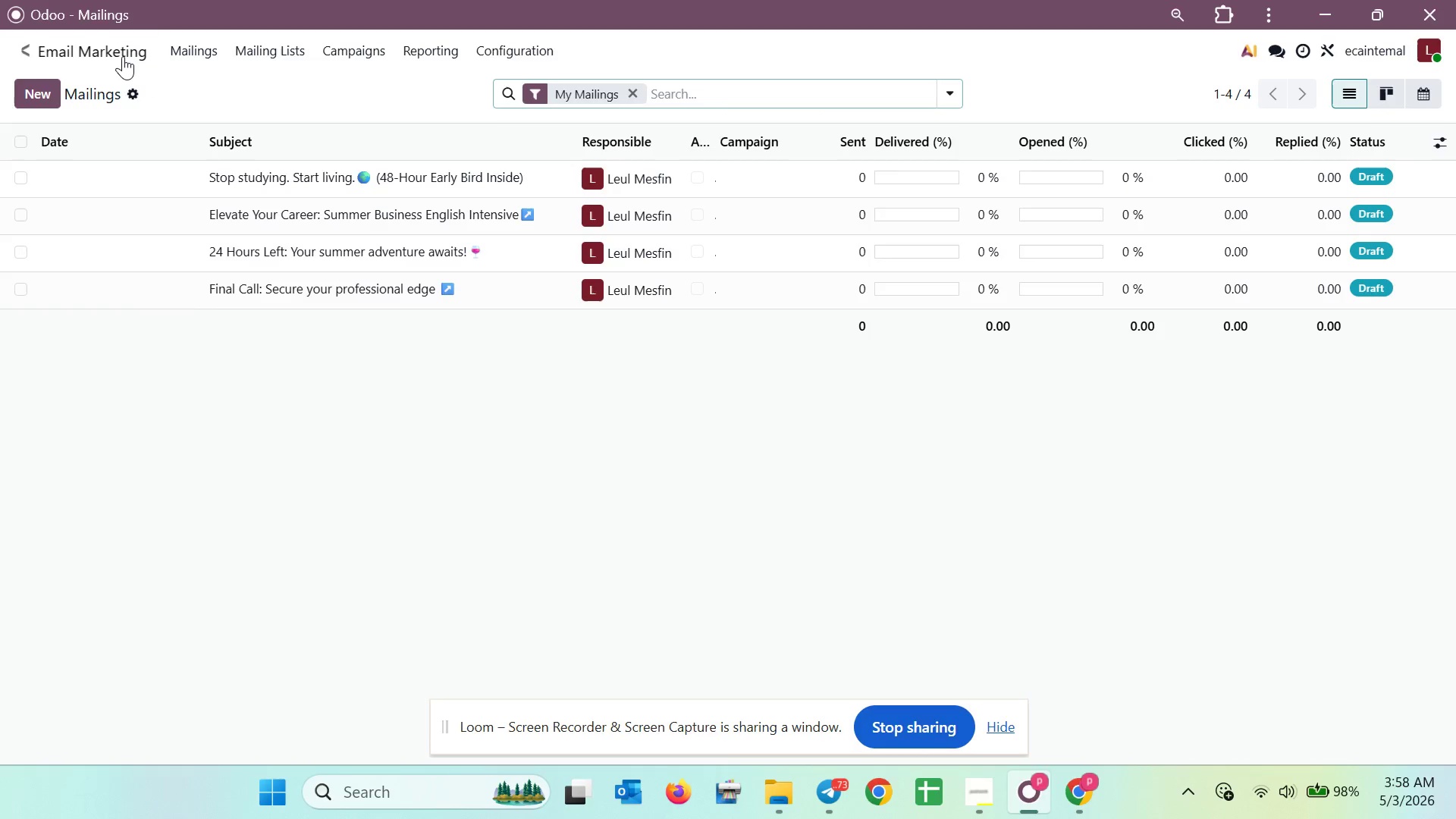 
left_click([123, 56])
 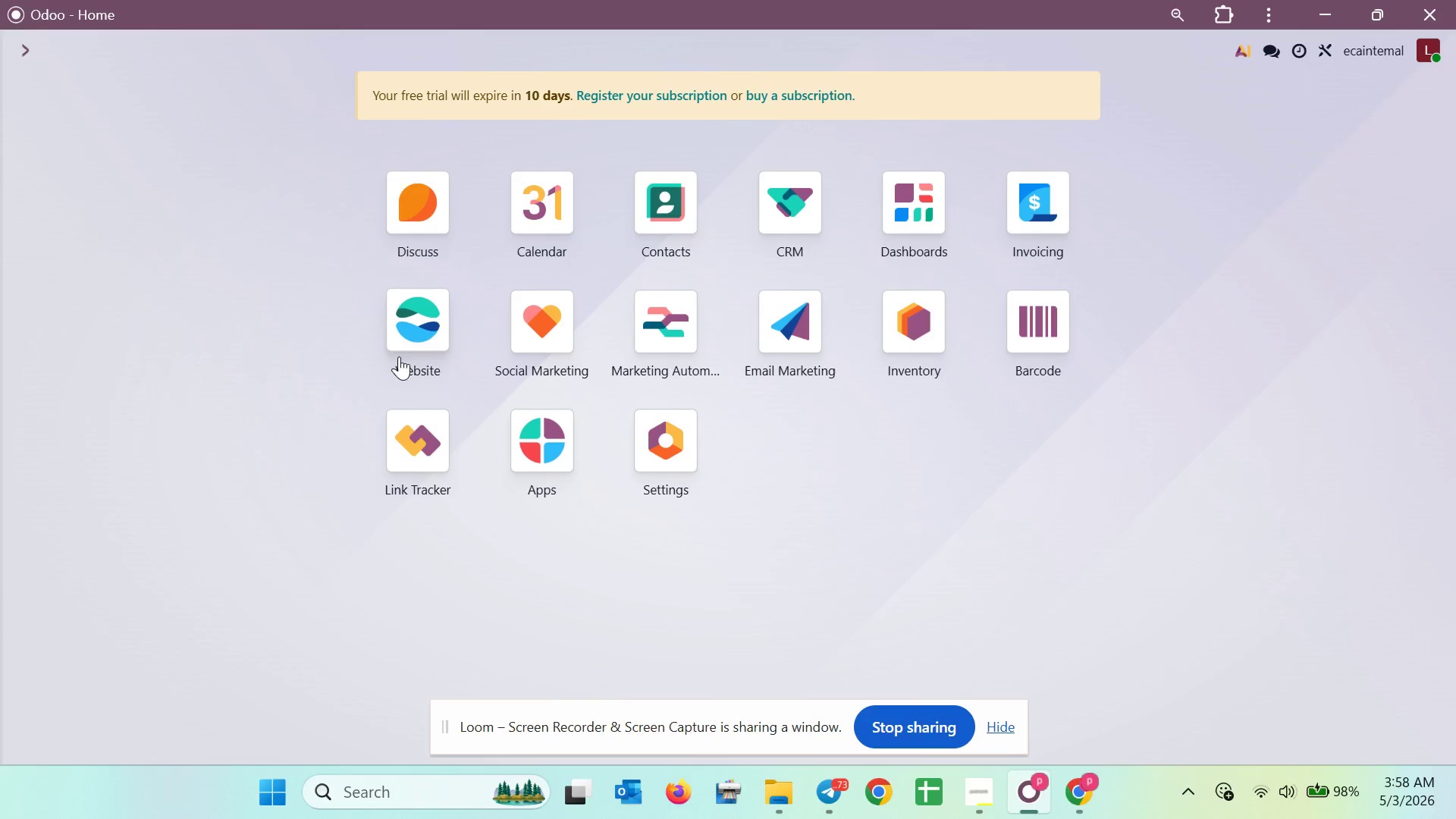 
left_click([416, 422])
 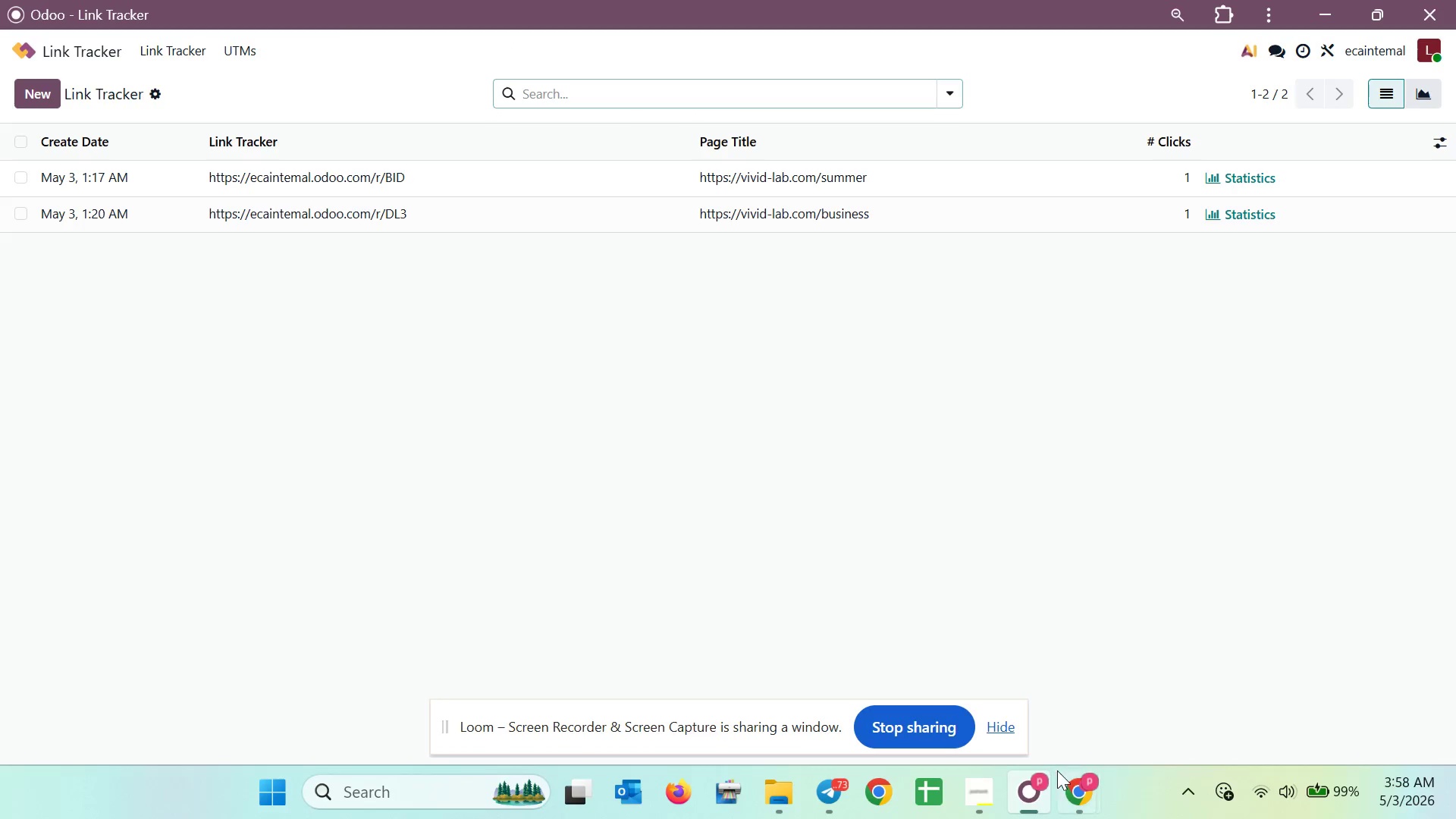 